 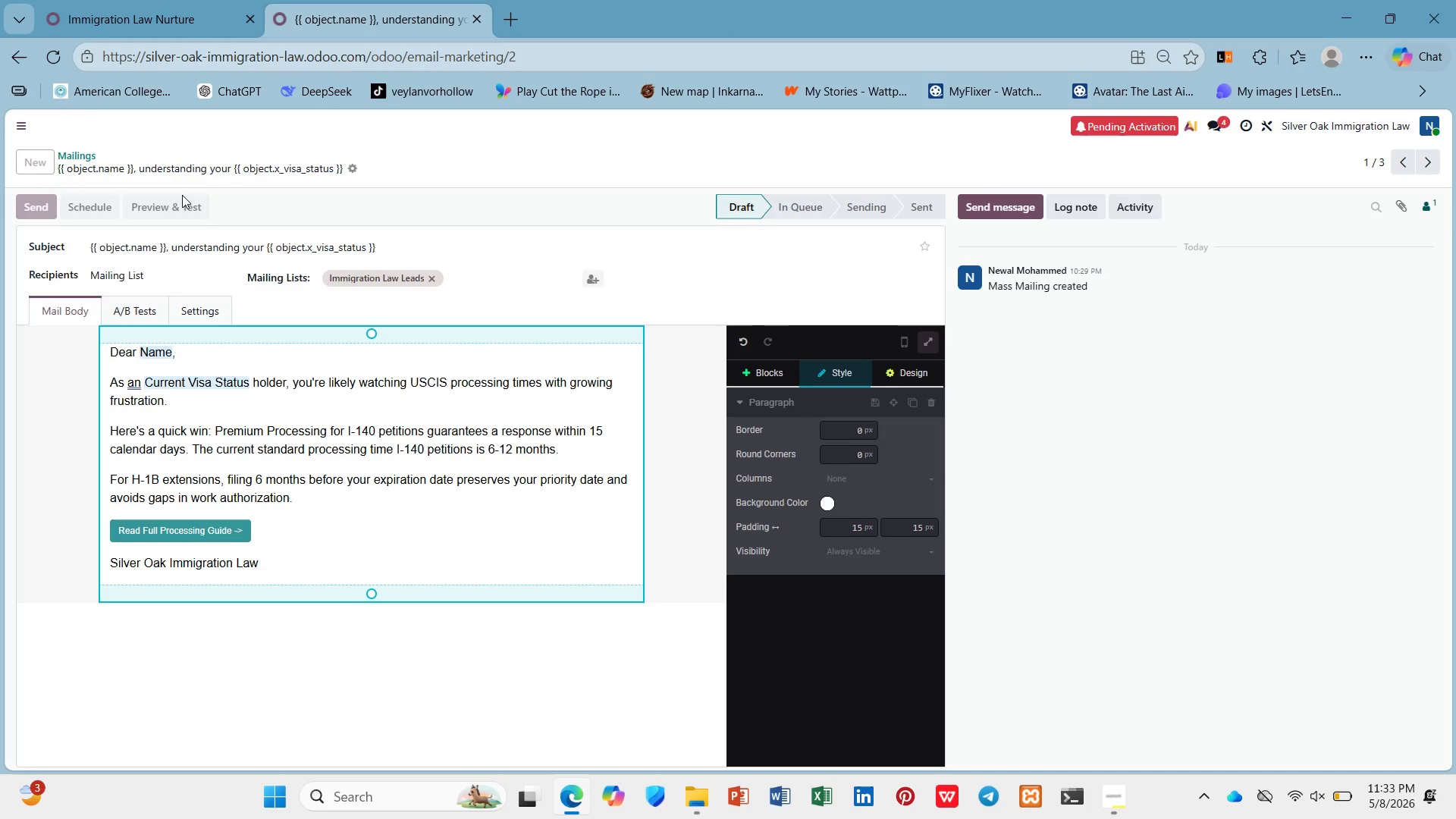 
key(Control+ControlLeft)
 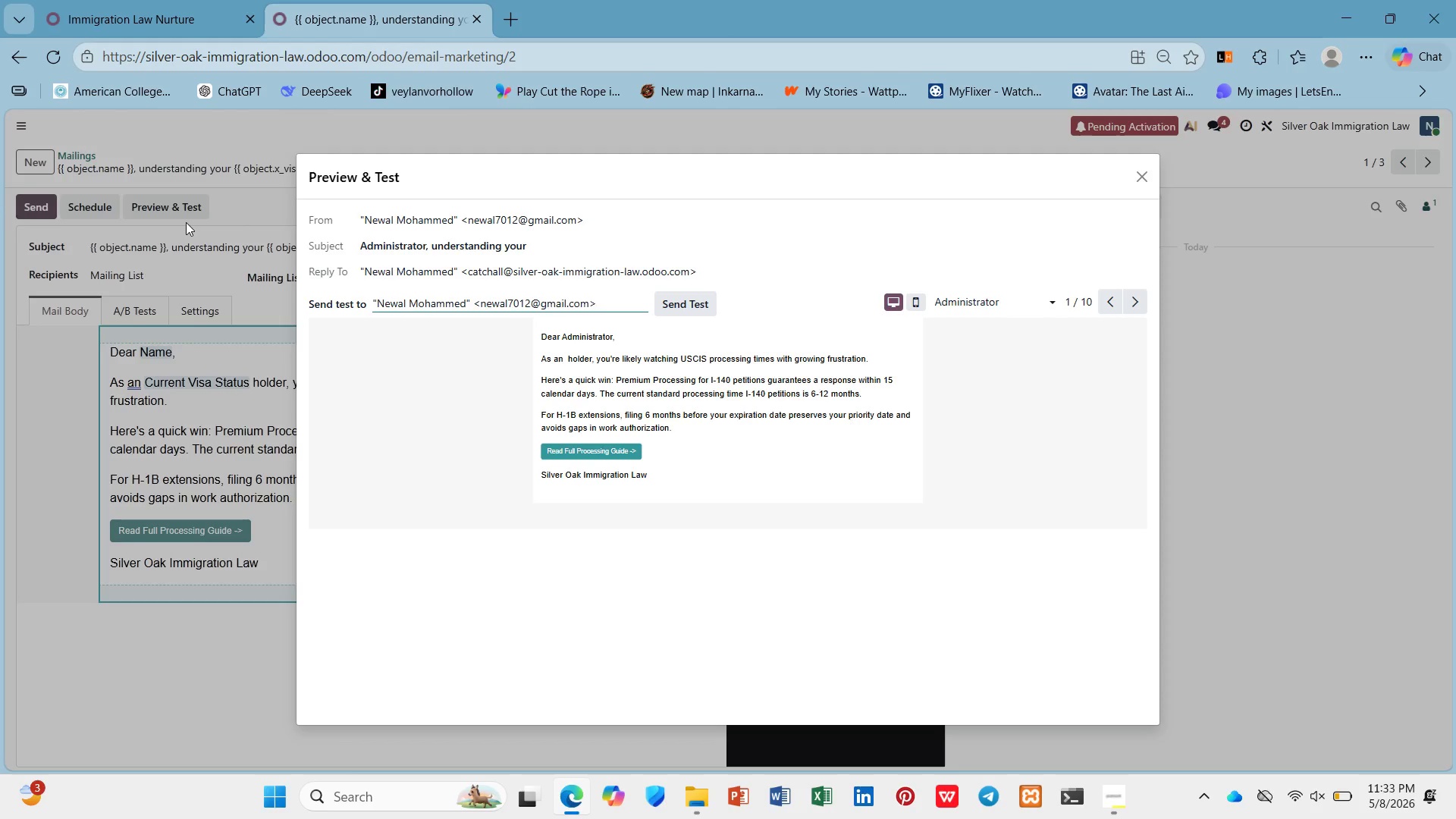 
type()))
 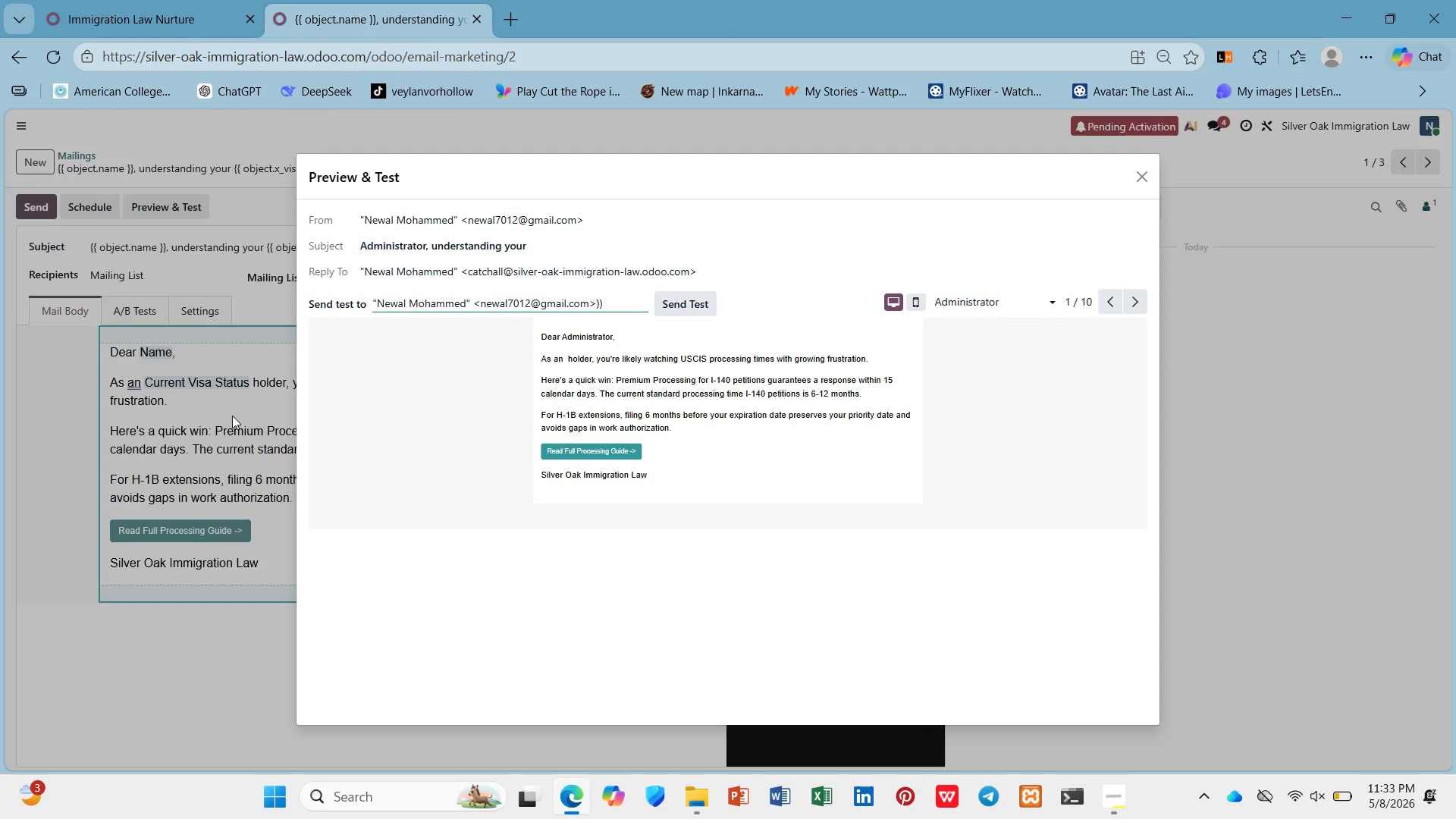 
scroll: coordinate [726, 304], scroll_direction: up, amount: 6.0
 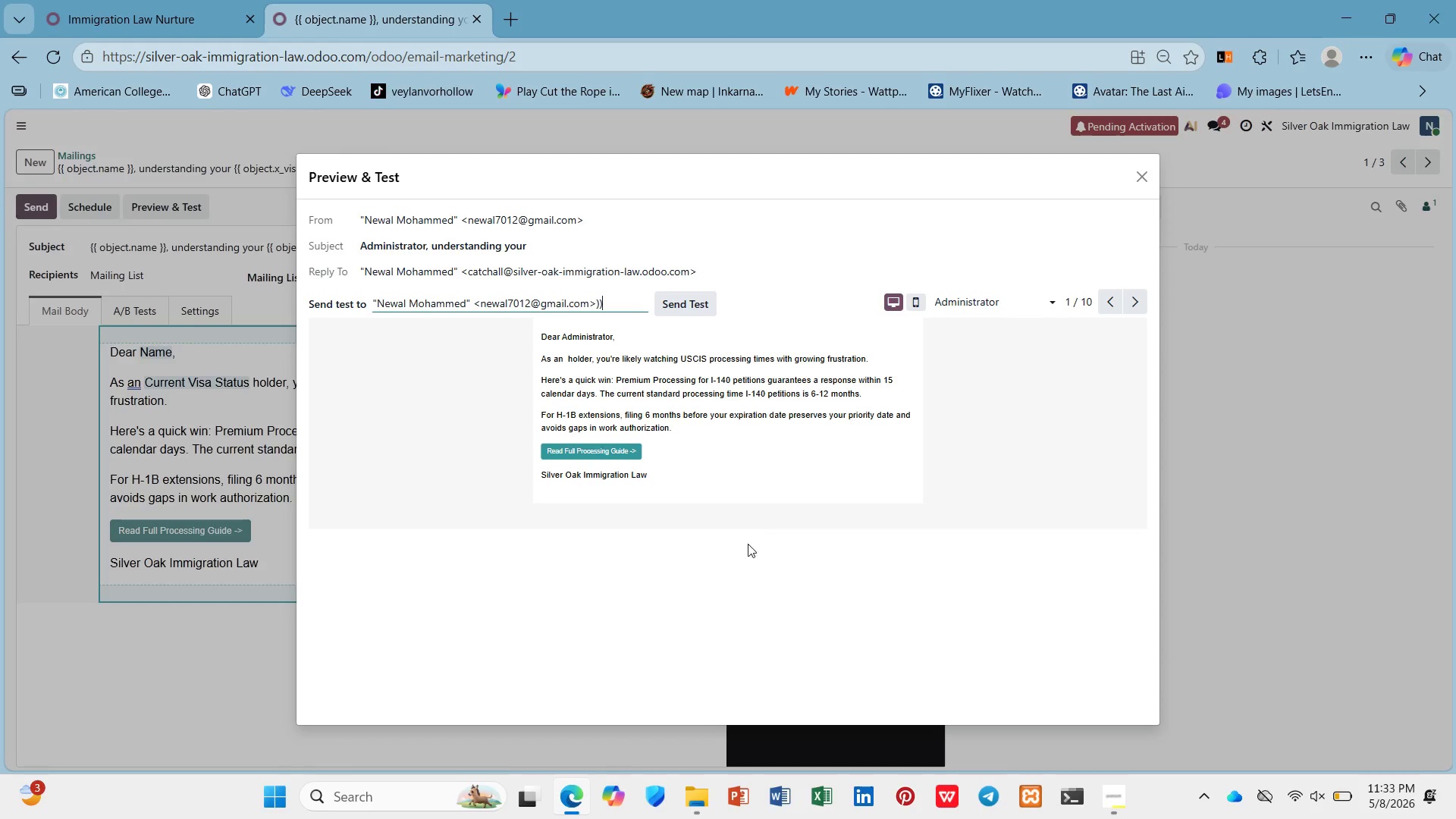 
scroll: coordinate [739, 581], scroll_direction: down, amount: 1.0
 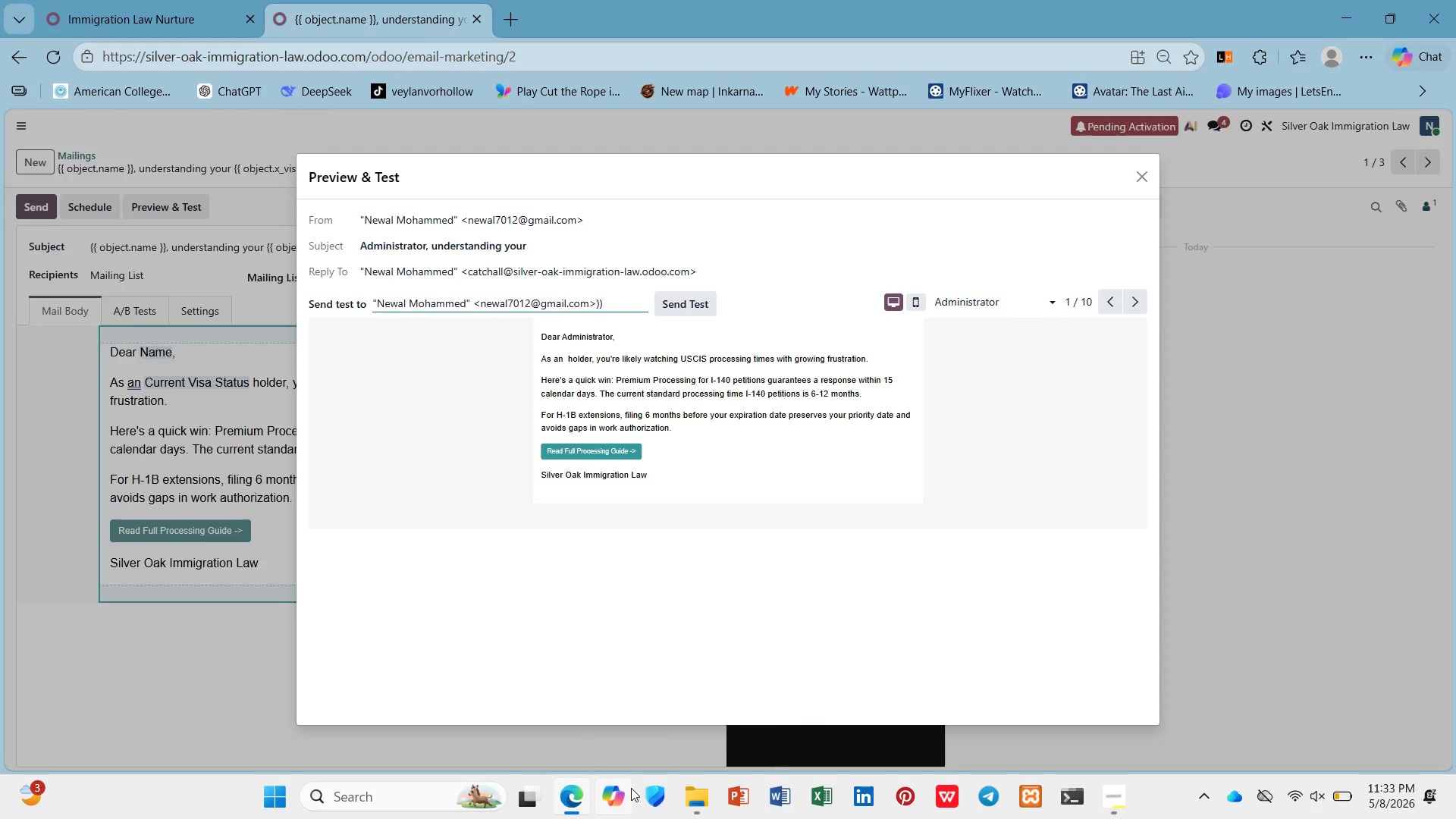 
wait(10.94)
 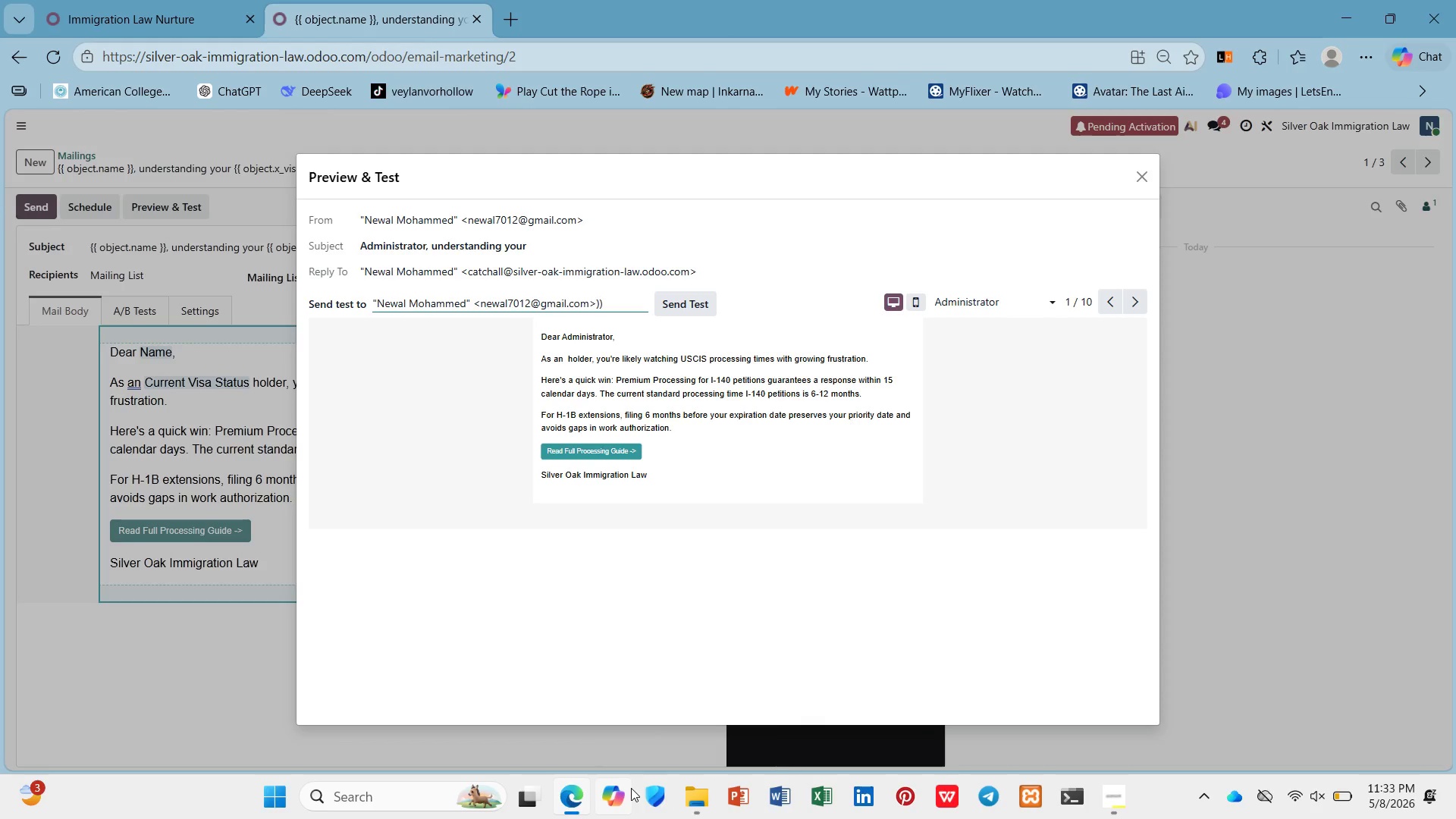 
key(PrintScreen)
 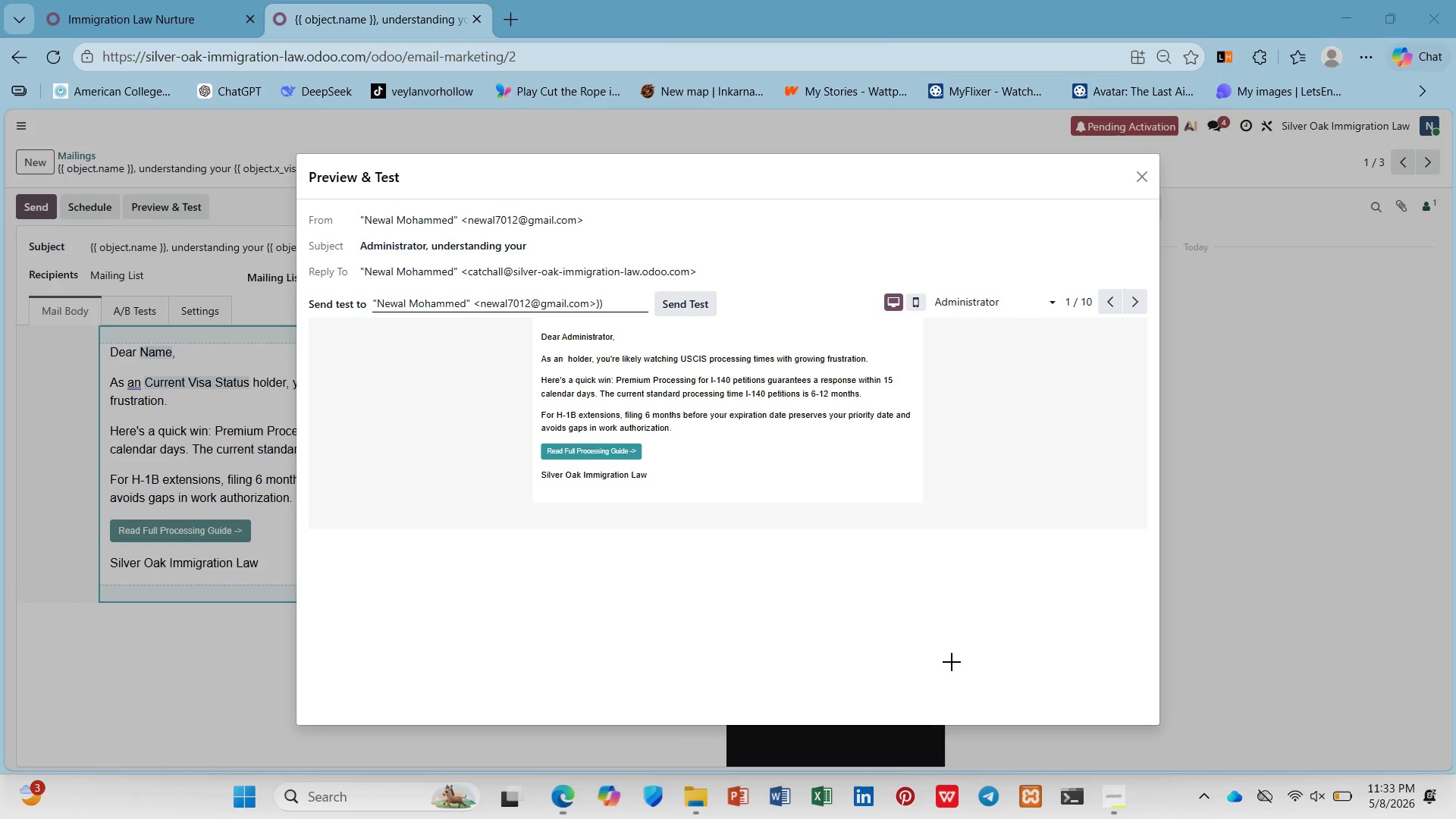 
scroll: coordinate [949, 662], scroll_direction: up, amount: 3.0
 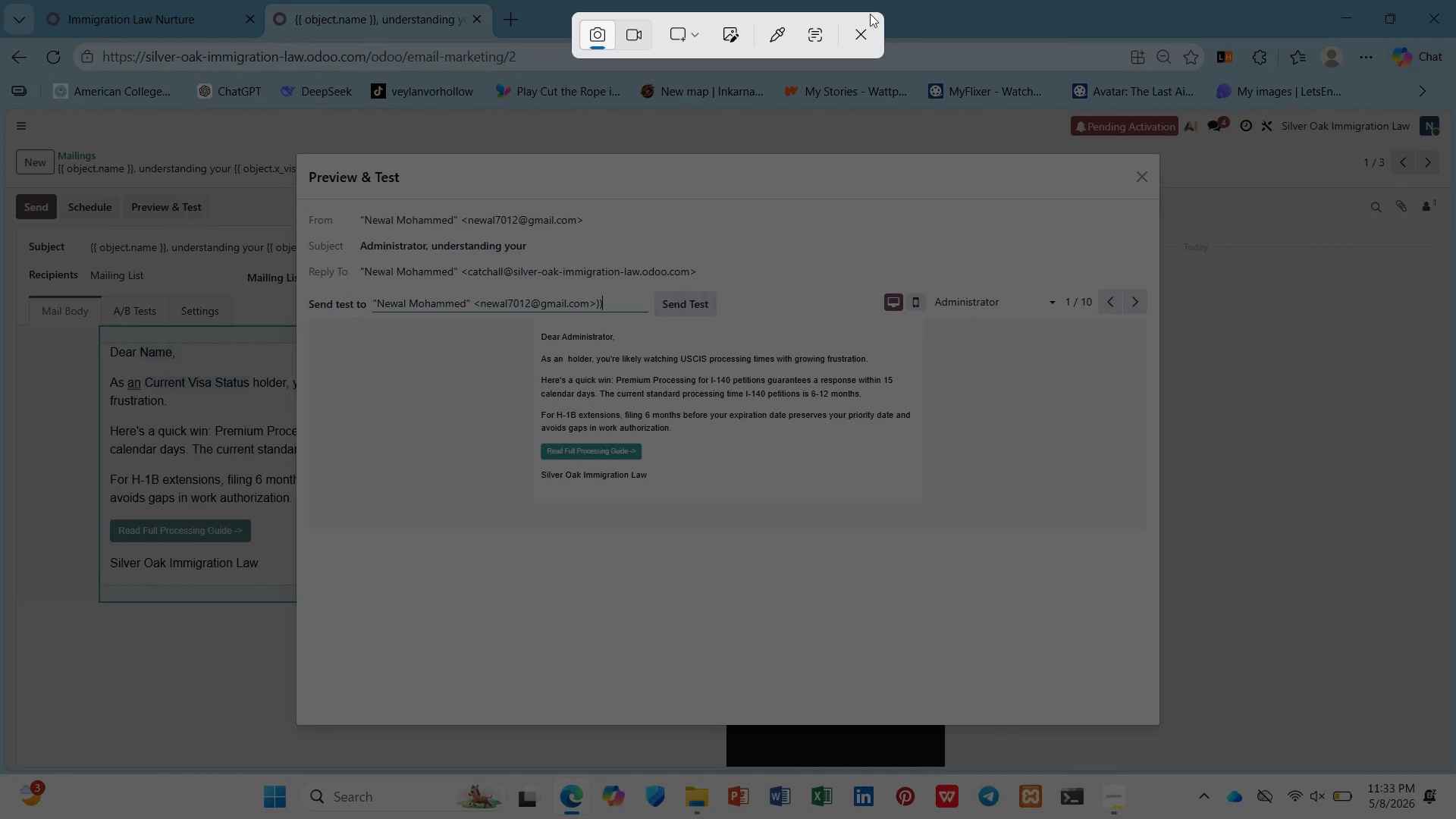 
left_click([860, 29])
 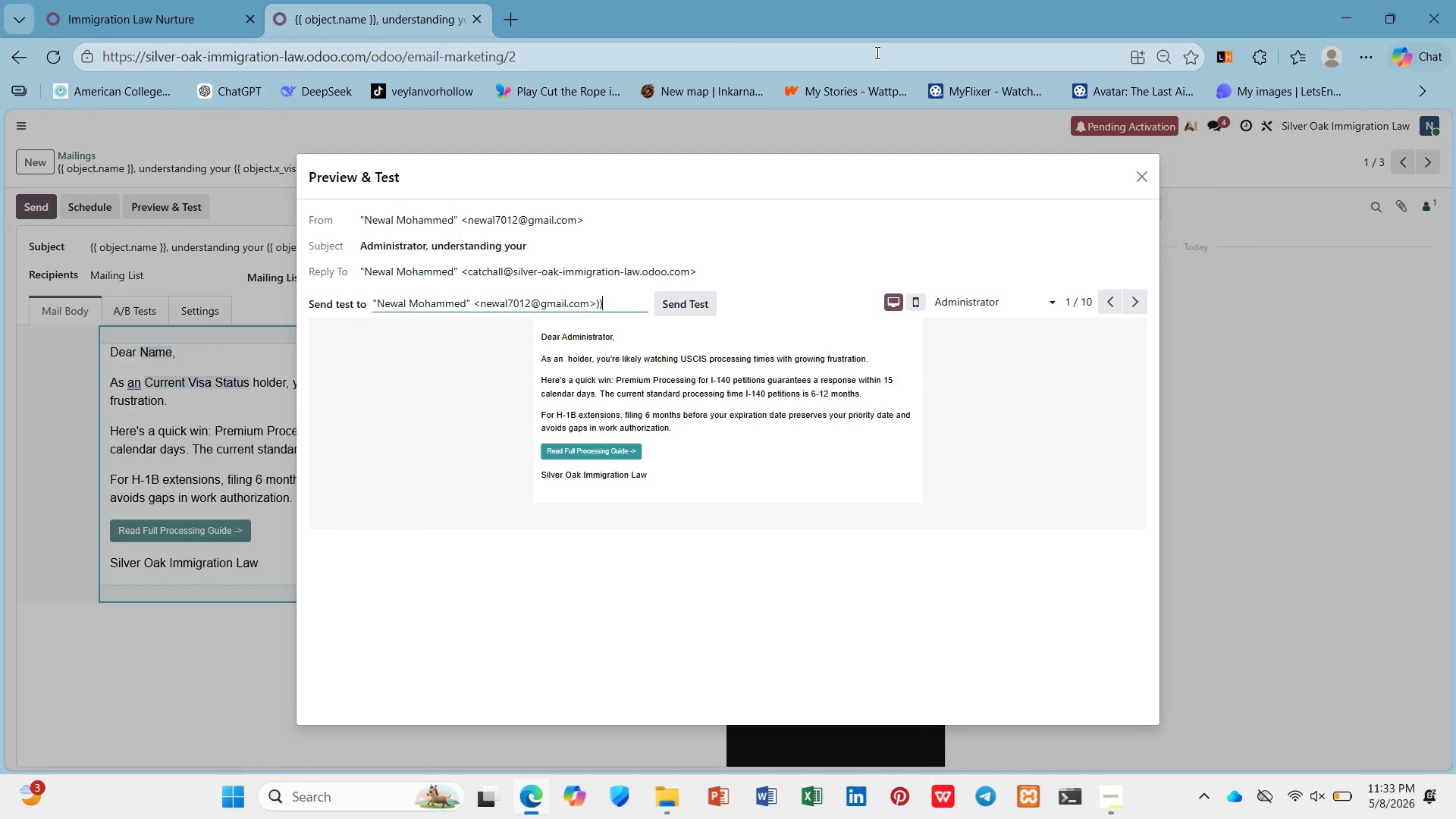 
key(Control+Equal)
 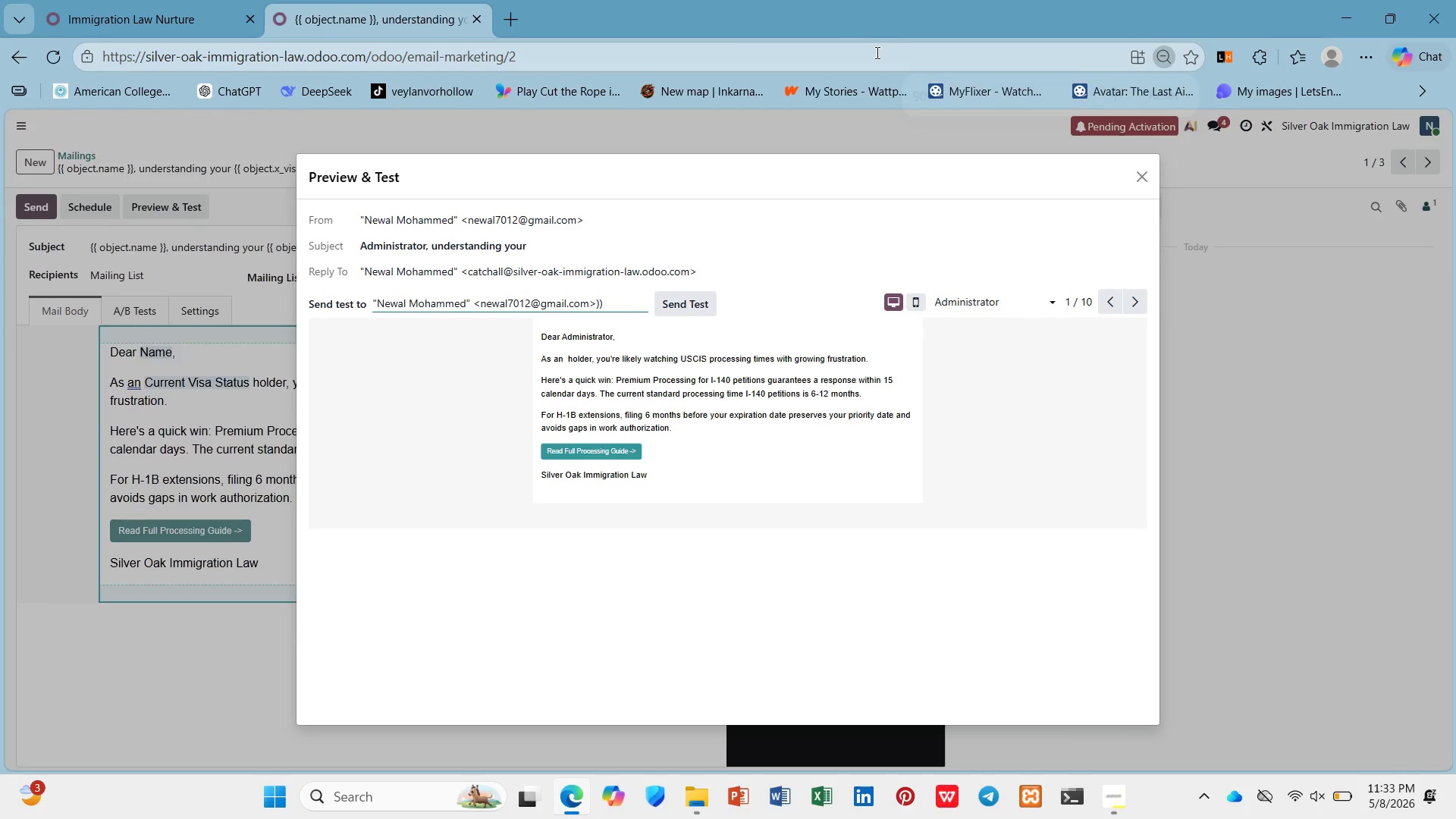 
key(Control+Equal)
 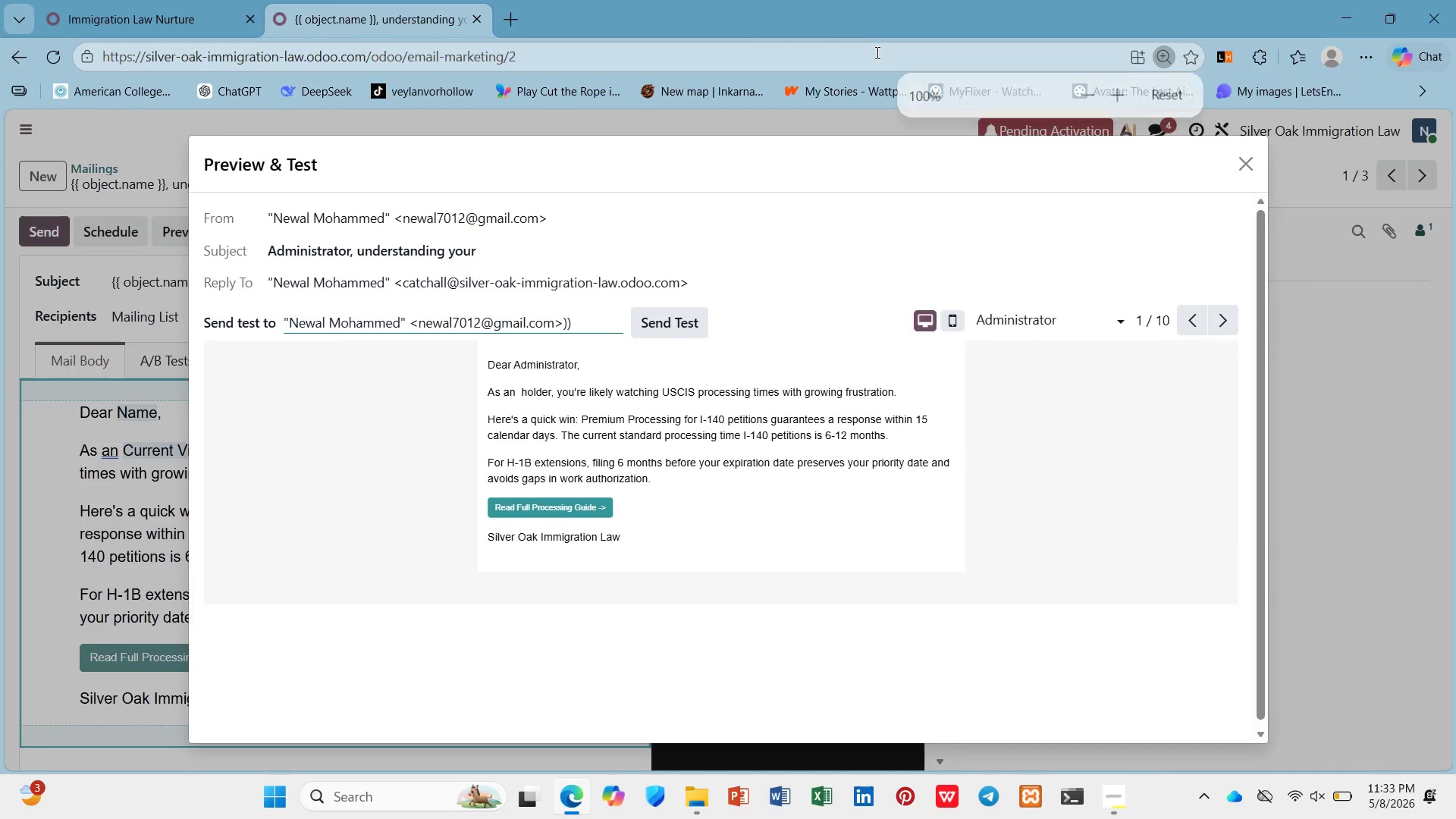 
key(Control+ControlLeft)
 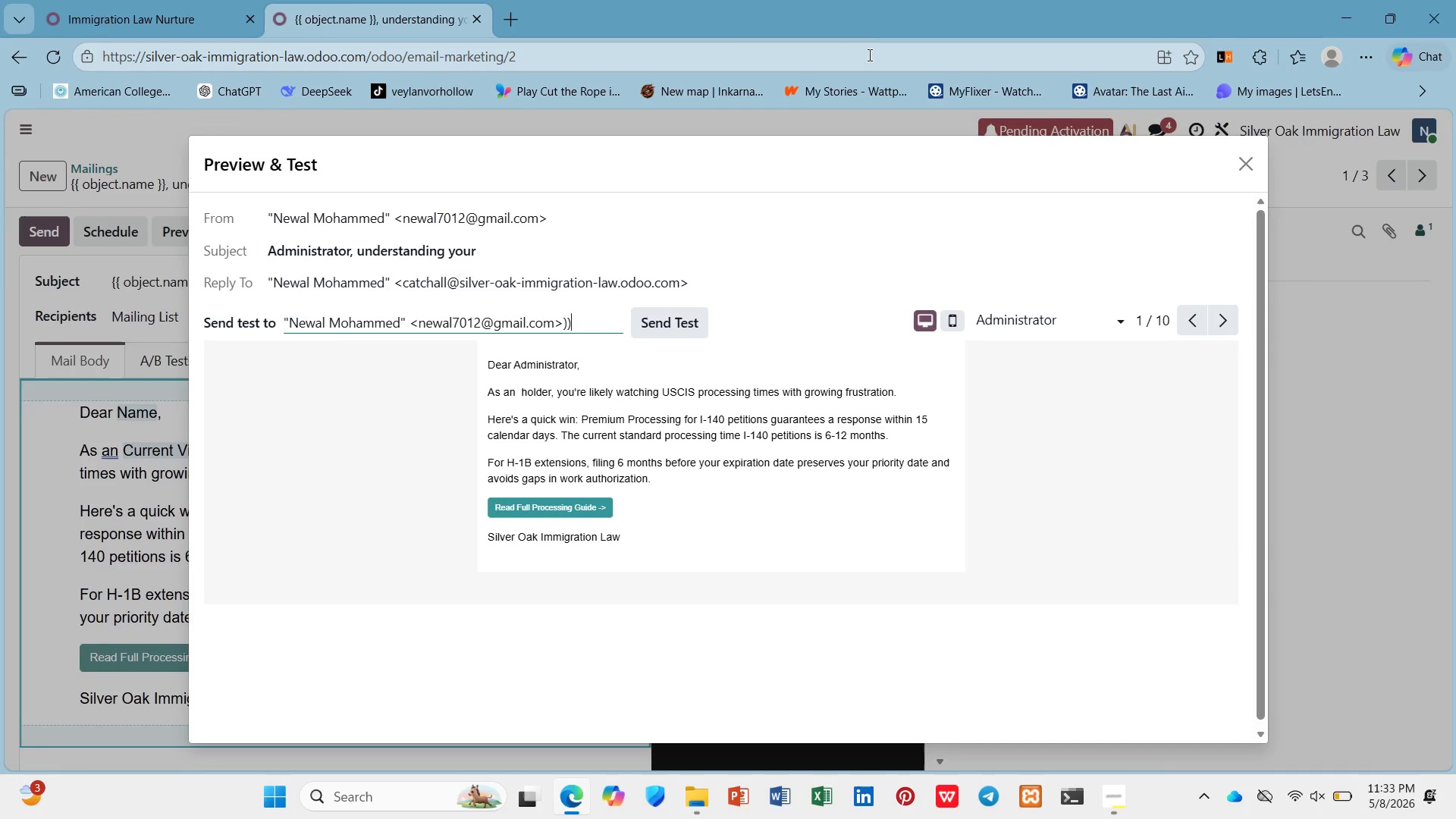 
key(PrintScreen)
 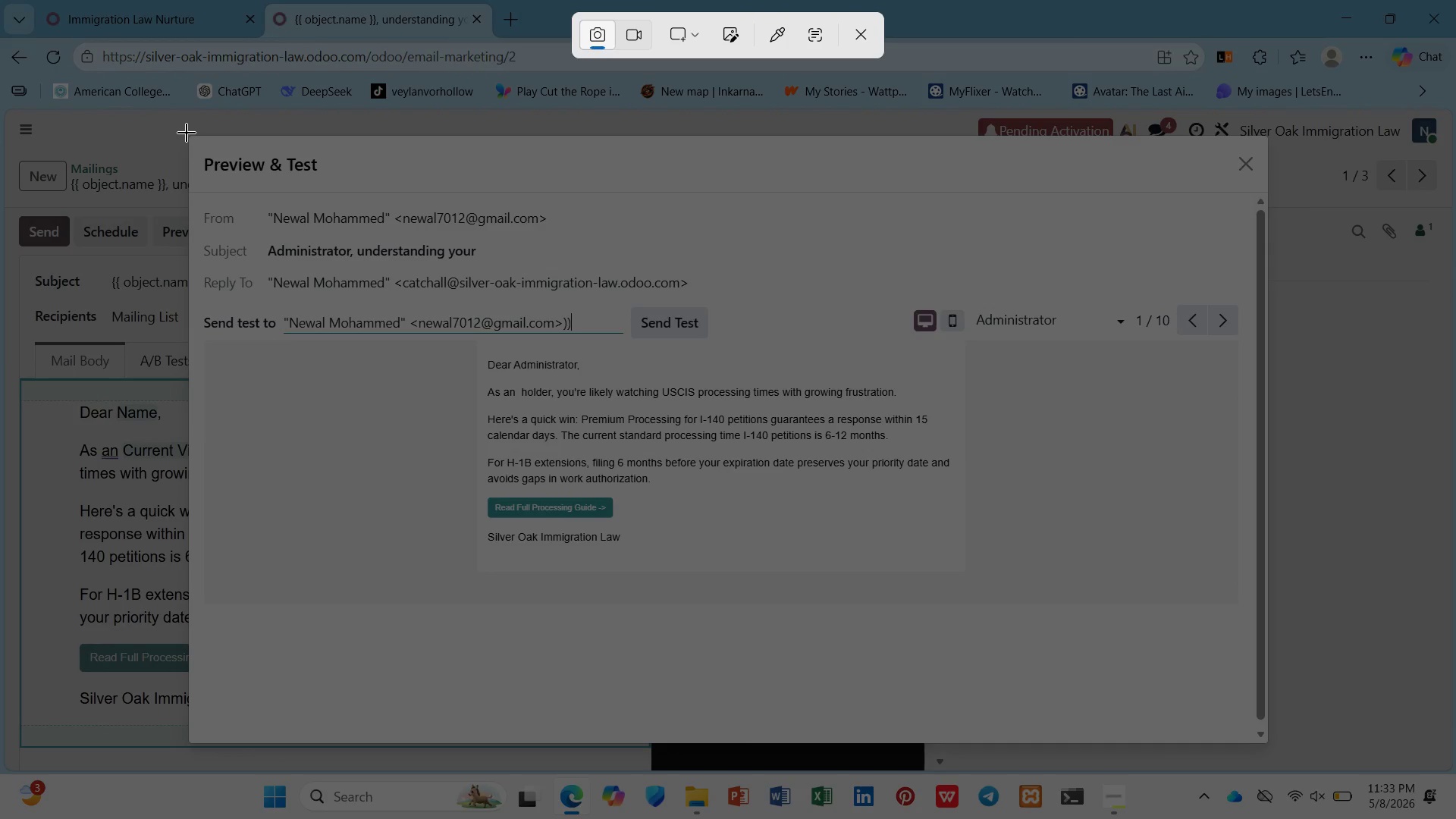 
left_click_drag(start_coordinate=[187, 133], to_coordinate=[1263, 739])
 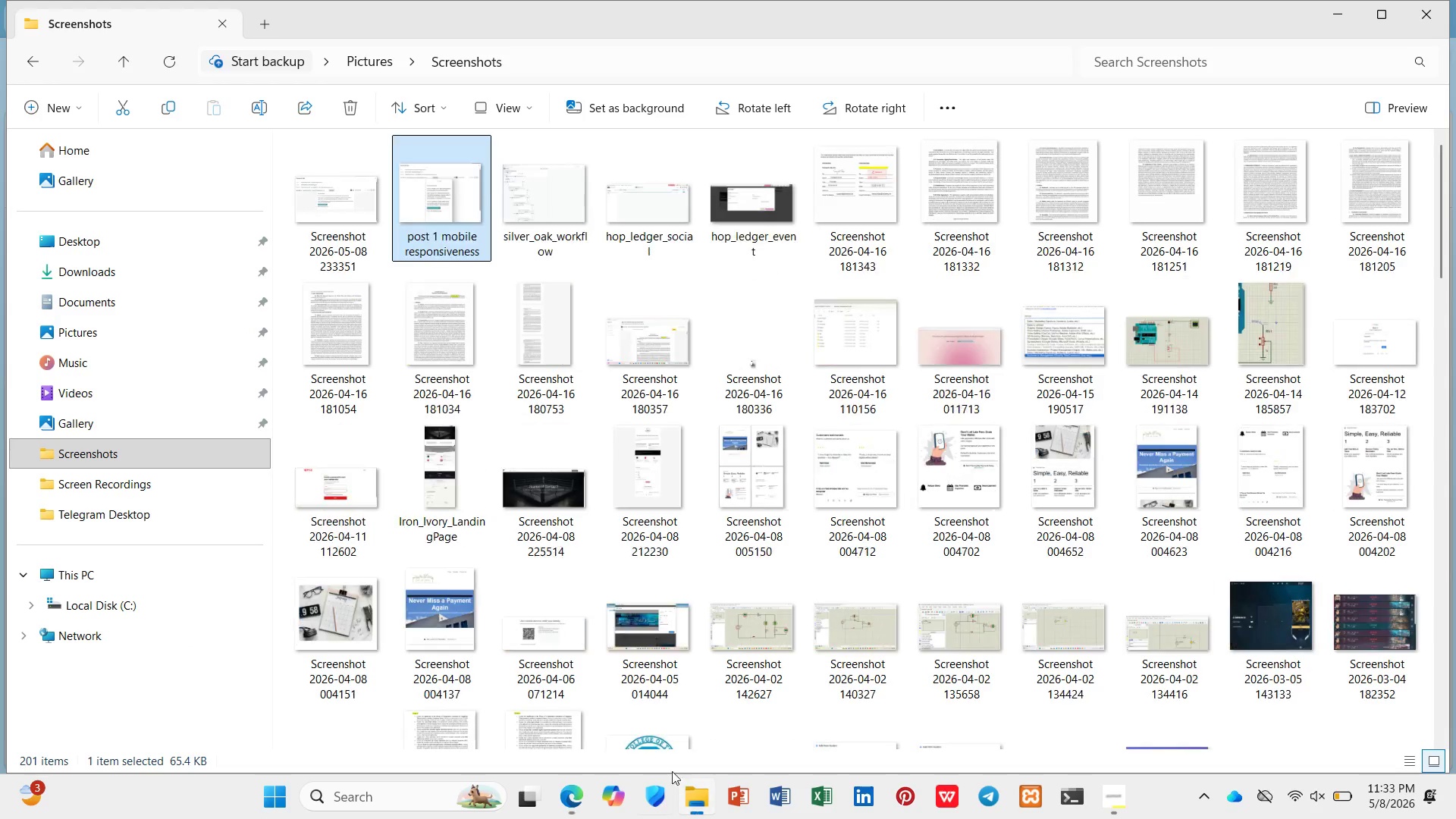 
right_click([344, 204])
 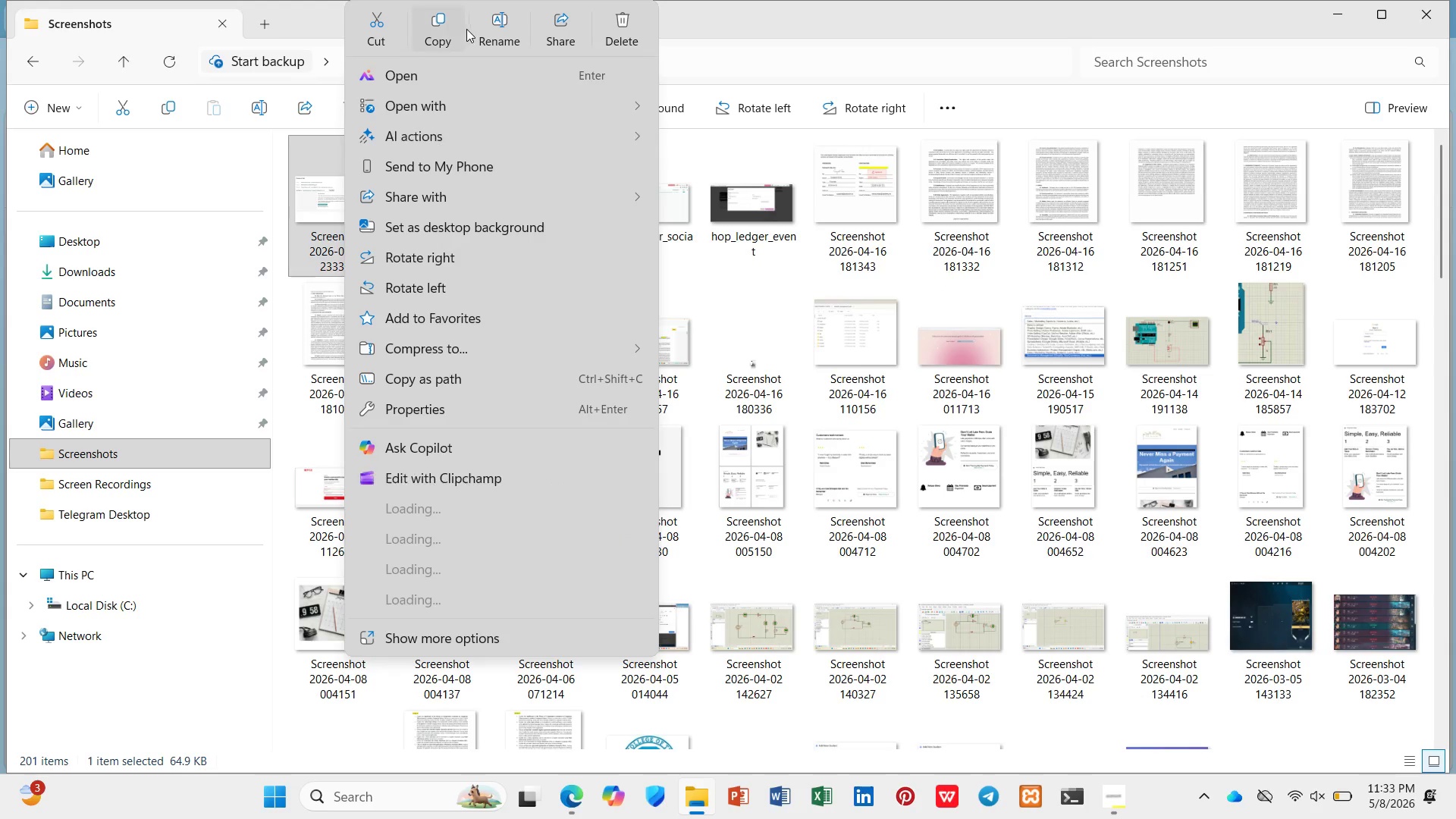 
left_click([473, 25])
 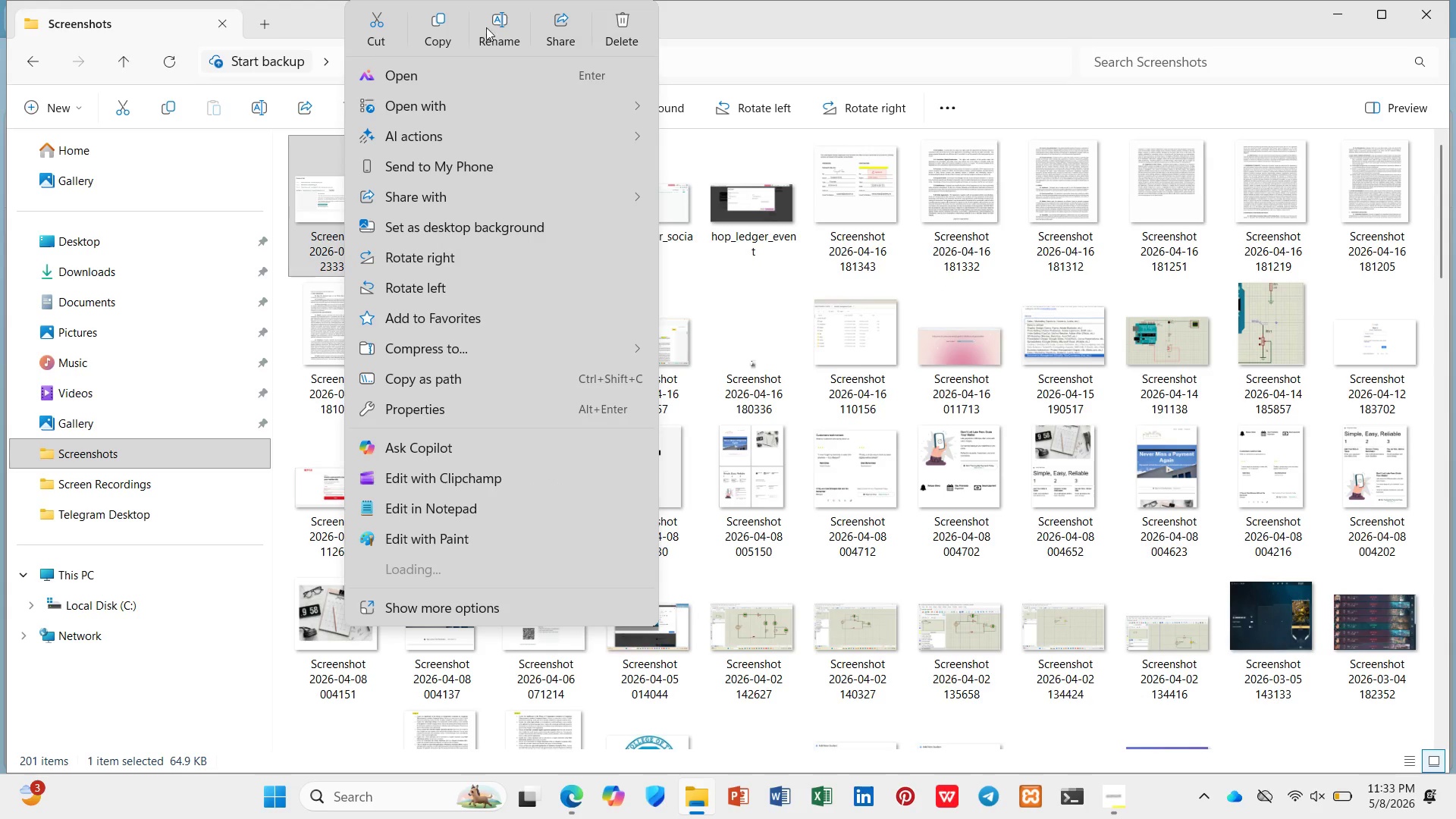 
left_click([497, 24])
 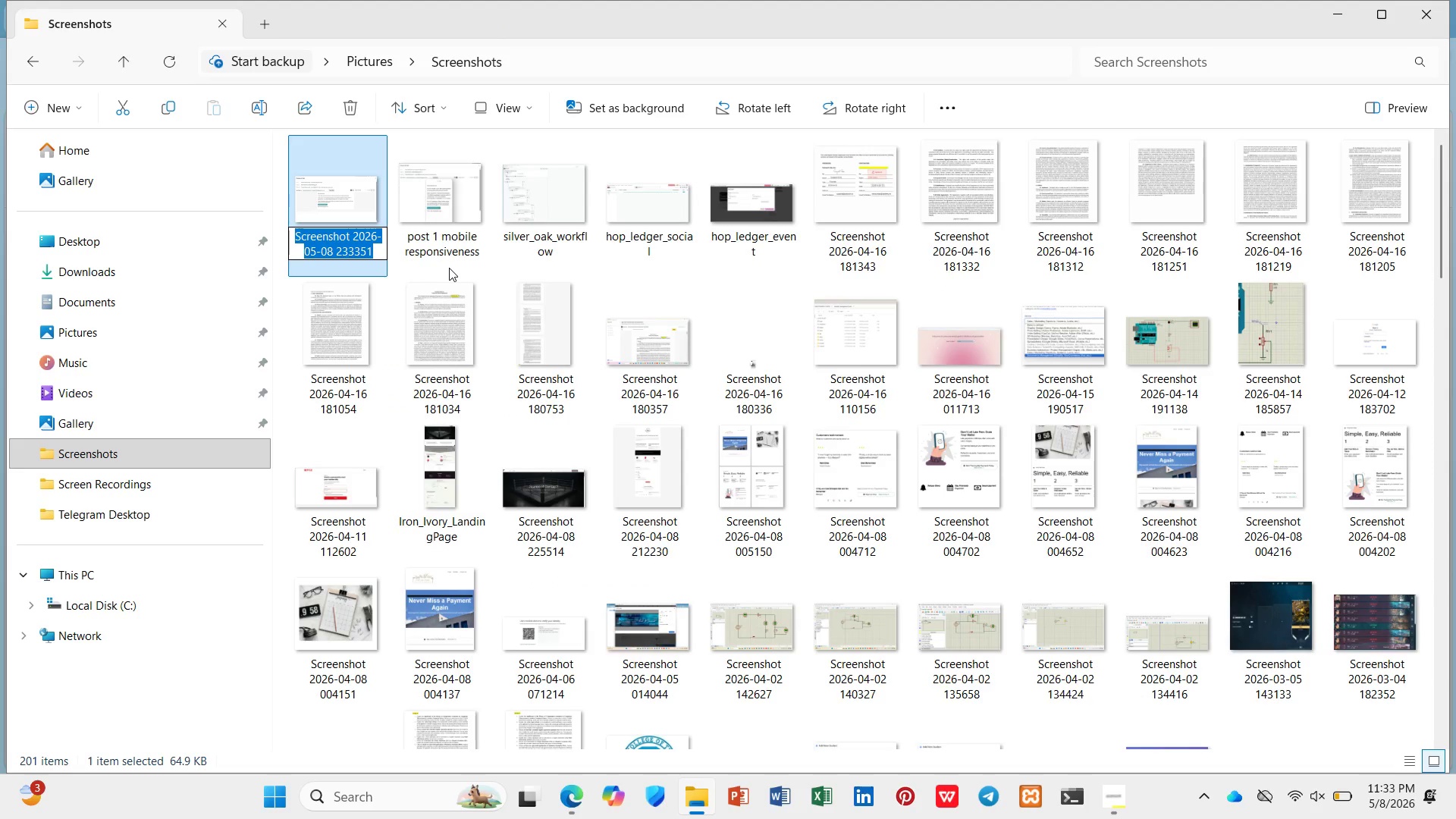 
type(pot 1 desl)
key(Backspace)
type(ktp cosimt)
key(Backspace)
 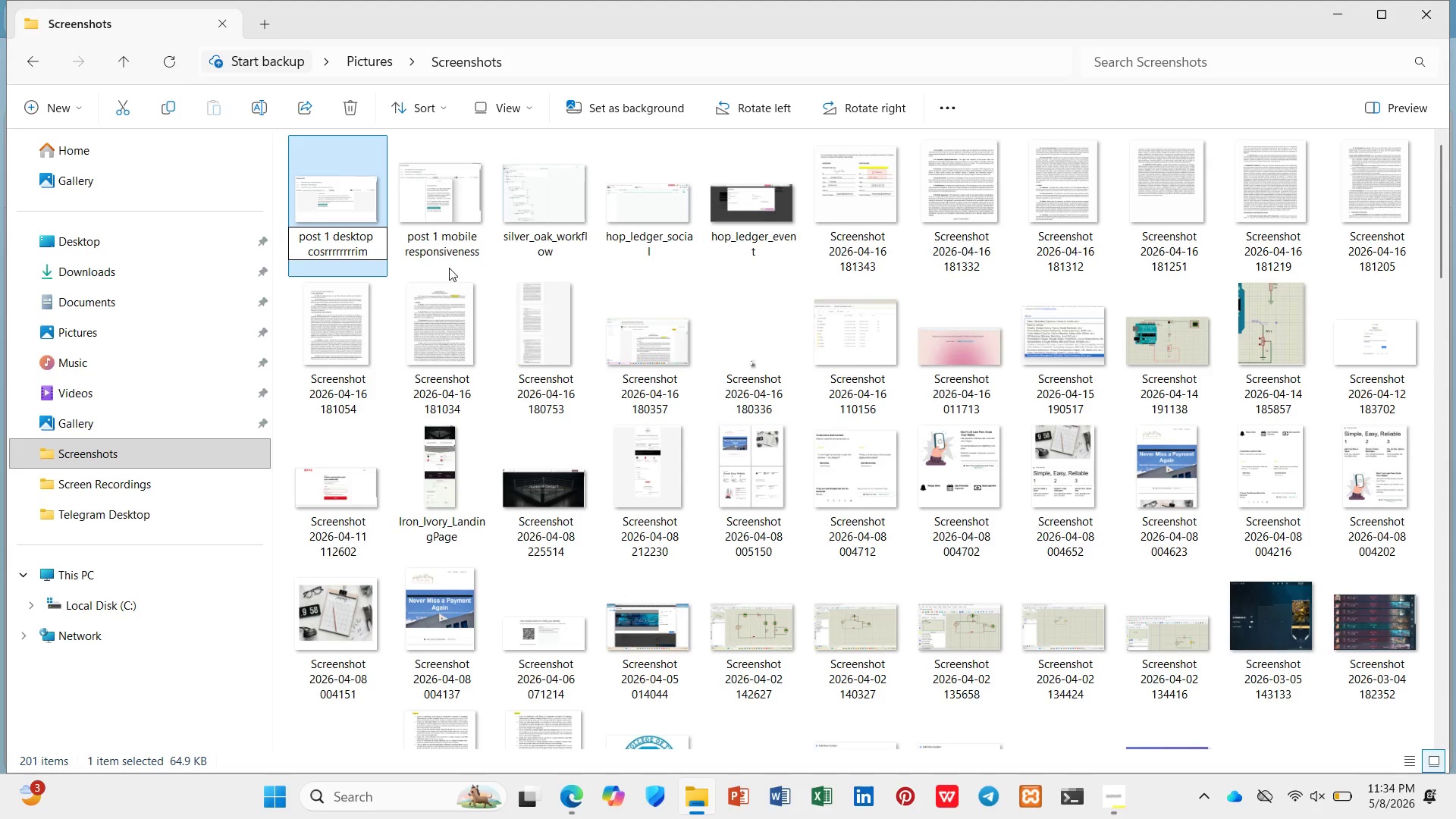 
hold_key(key=R, duration=0.72)
 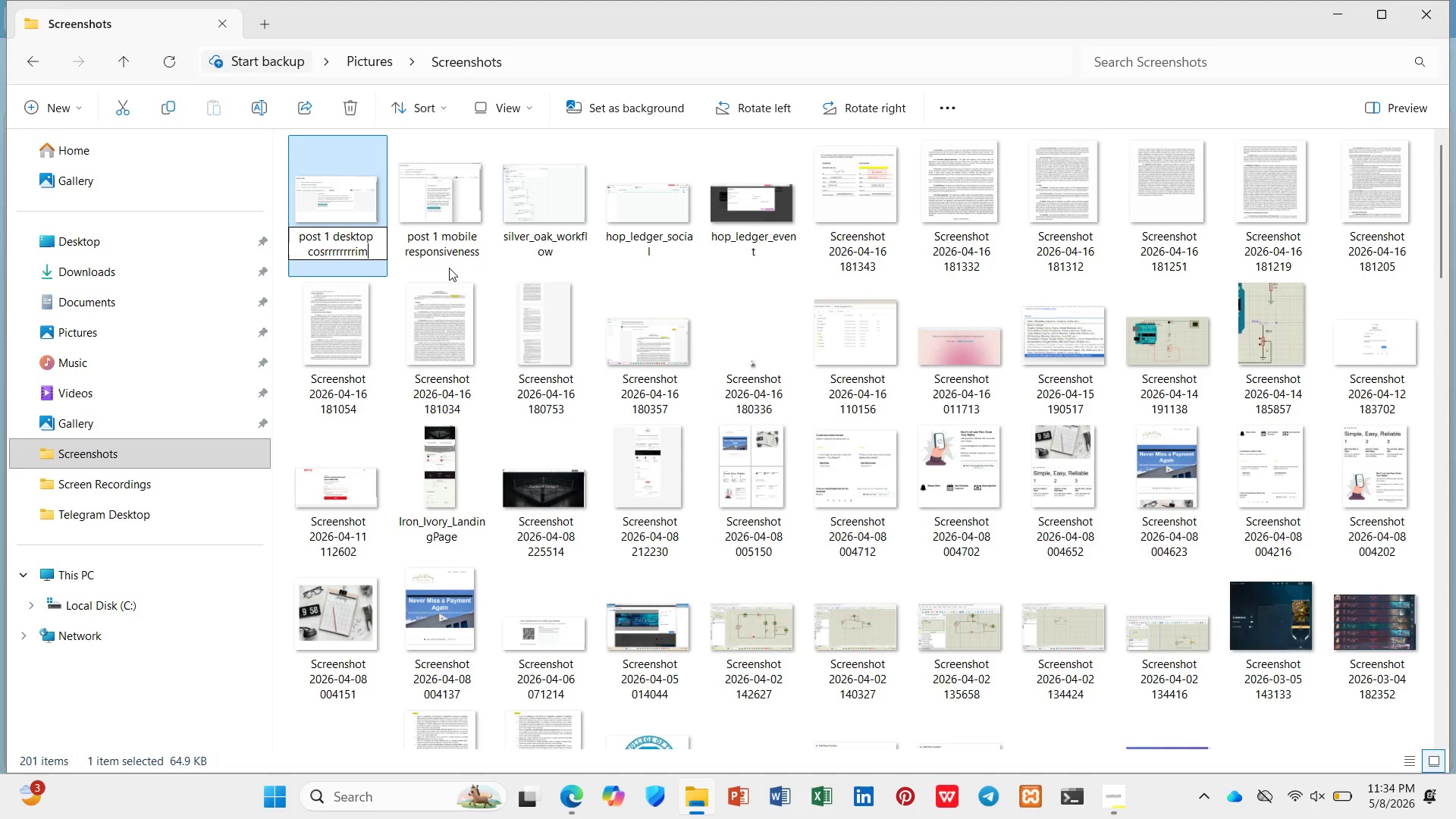 
wait(18.95)
 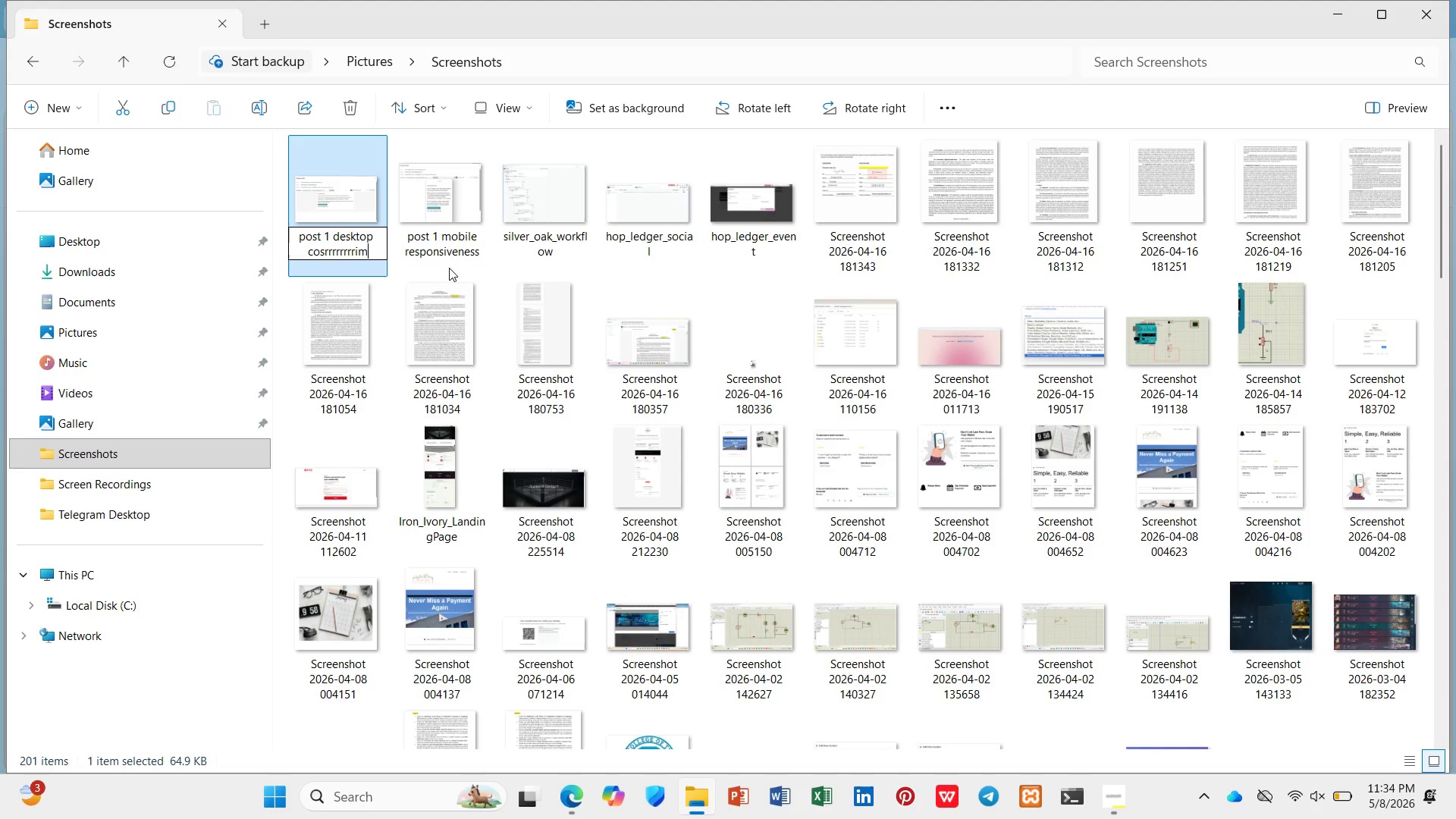 
left_click([1353, 12])
 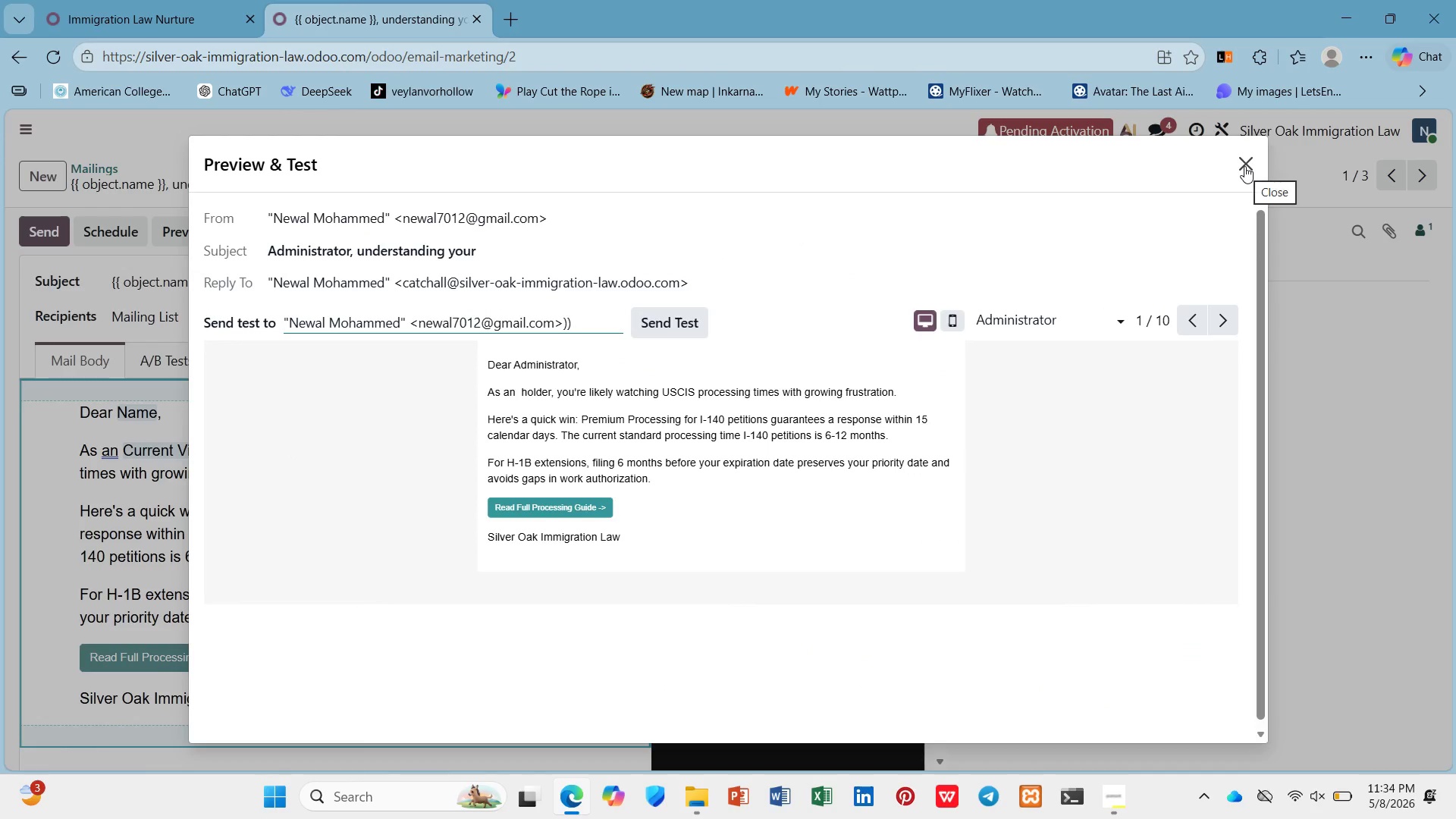 
left_click([1246, 158])
 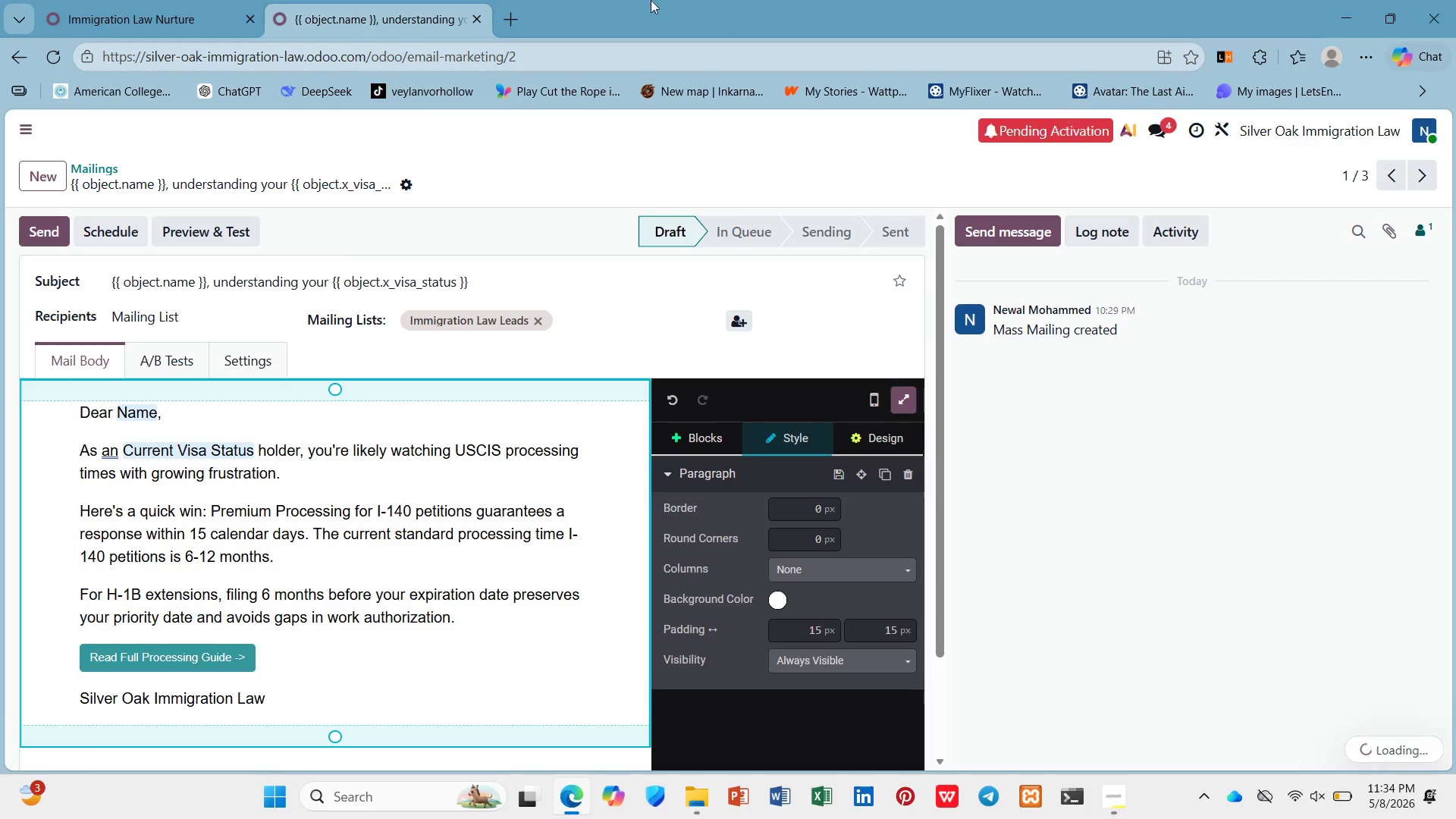 
right_click([346, 0])
 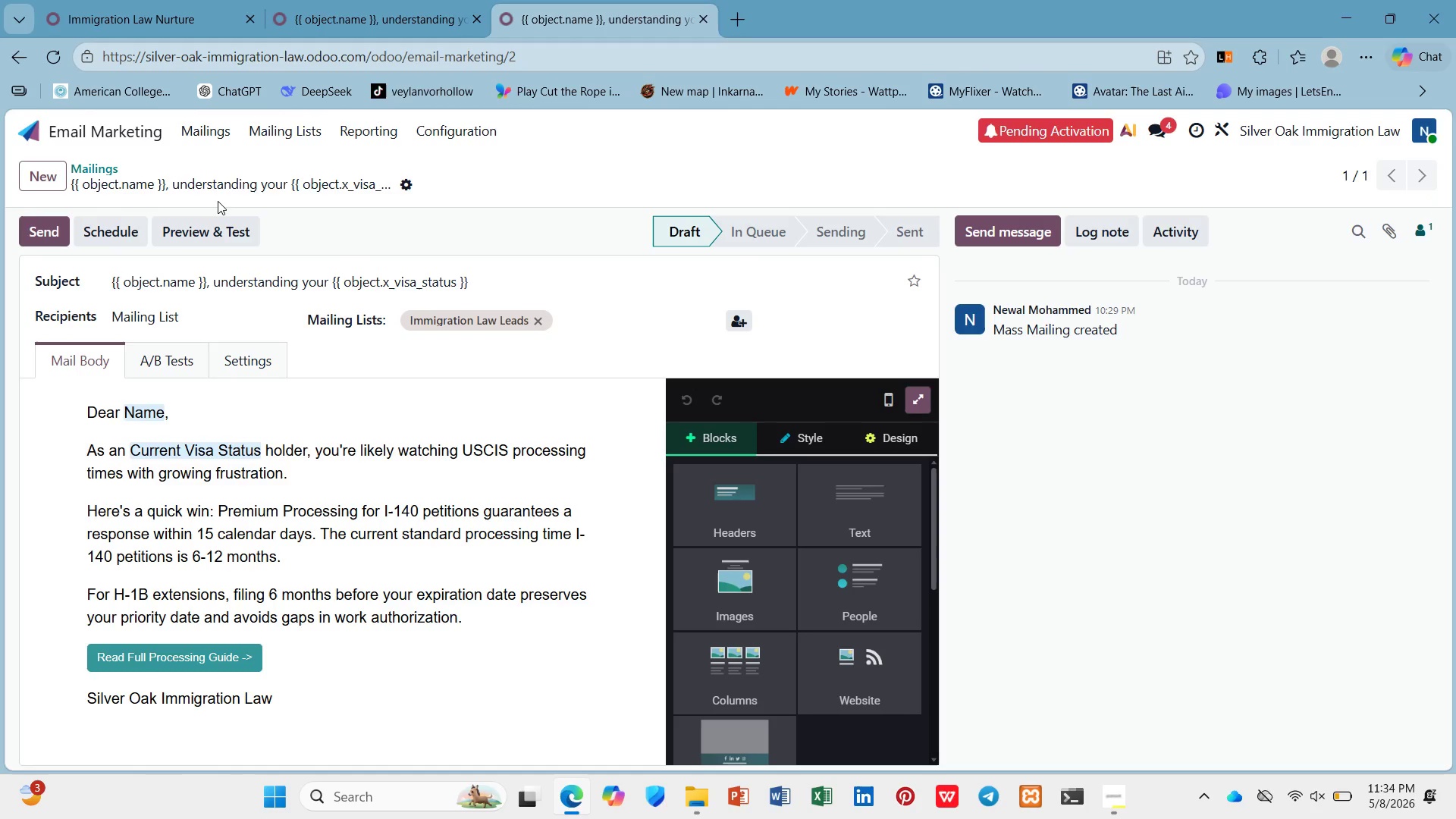 
wait(6.06)
 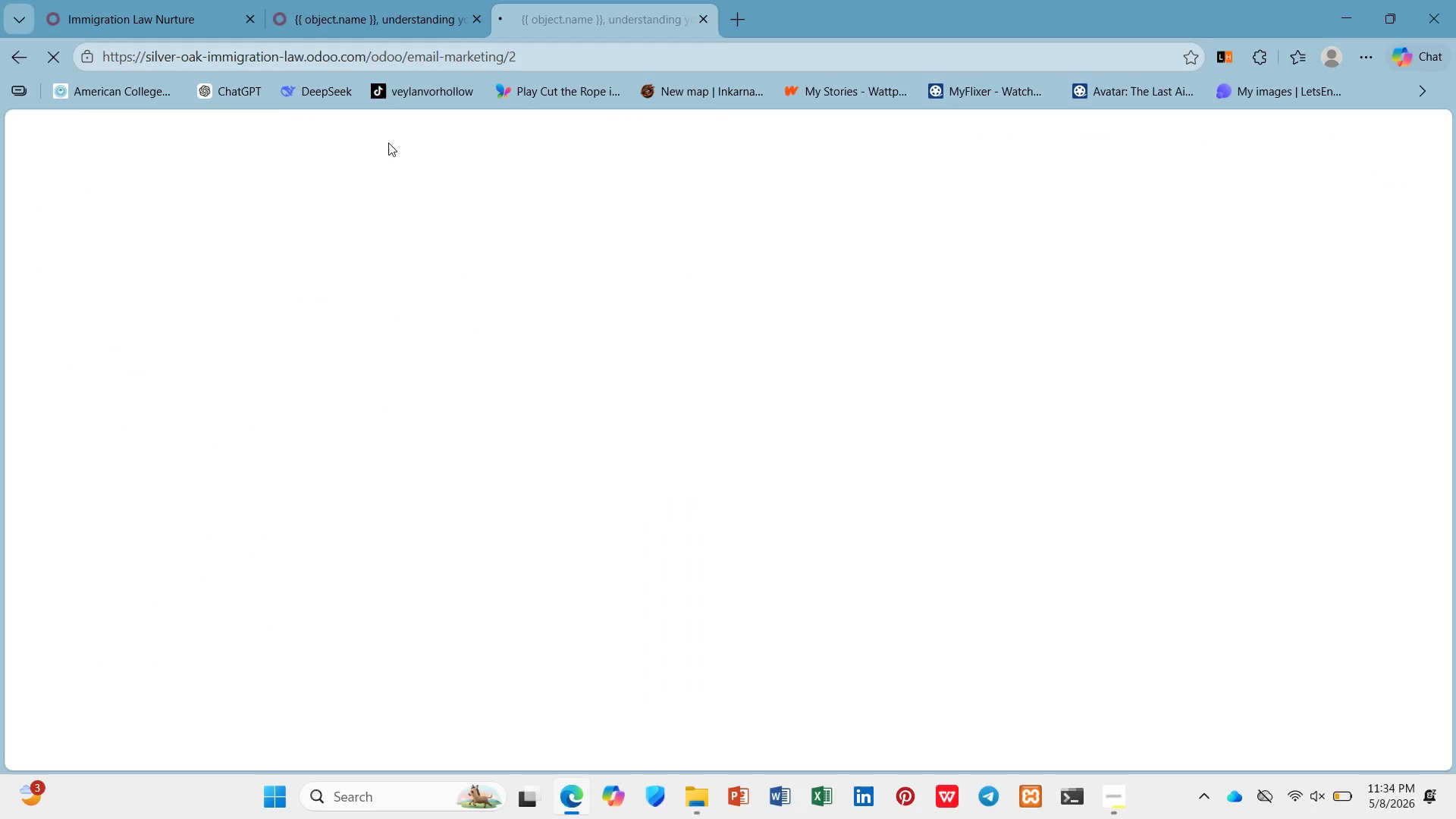 
left_click([96, 155])
 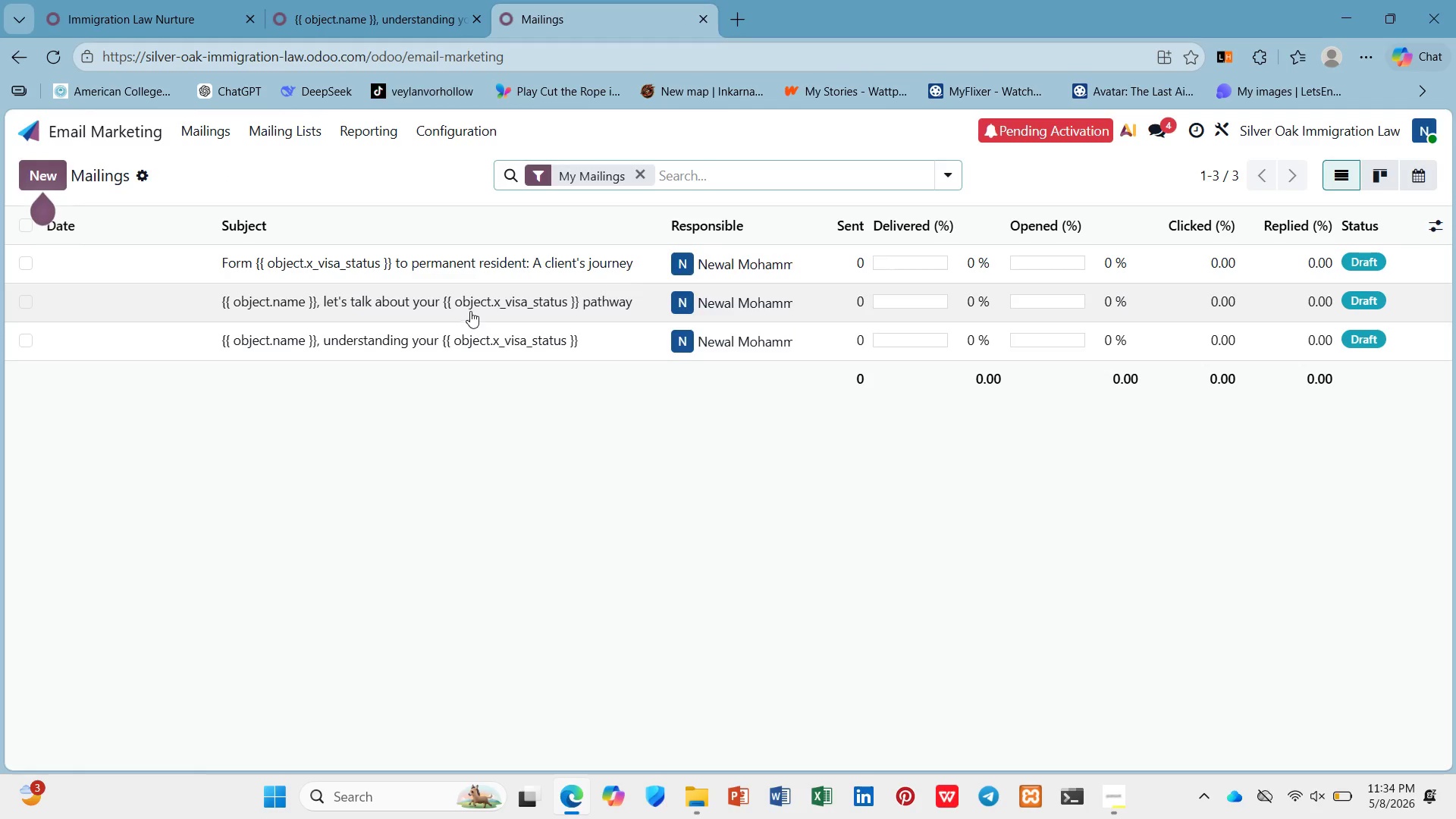 
wait(6.1)
 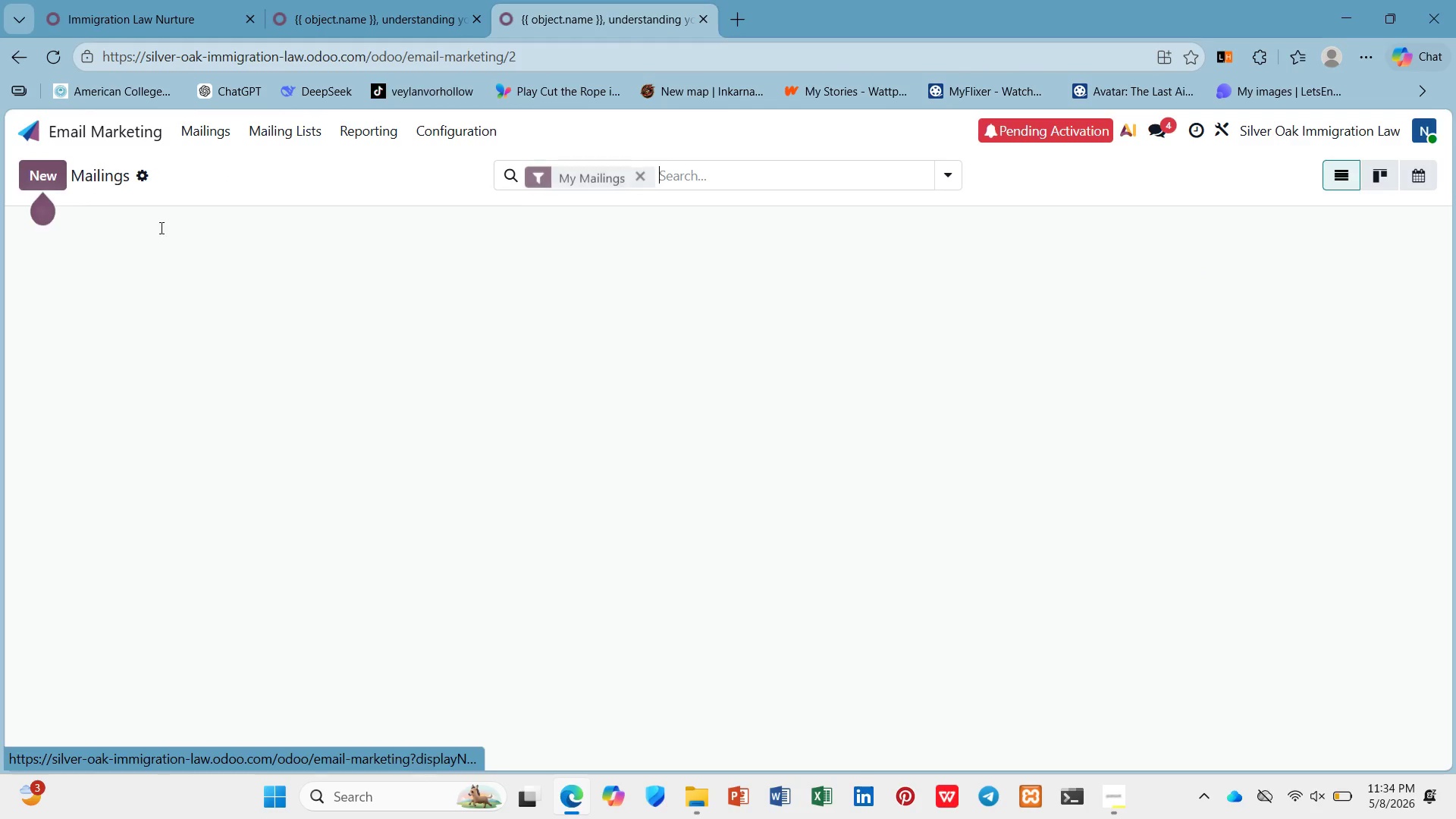 
mouse_move([537, 305])
 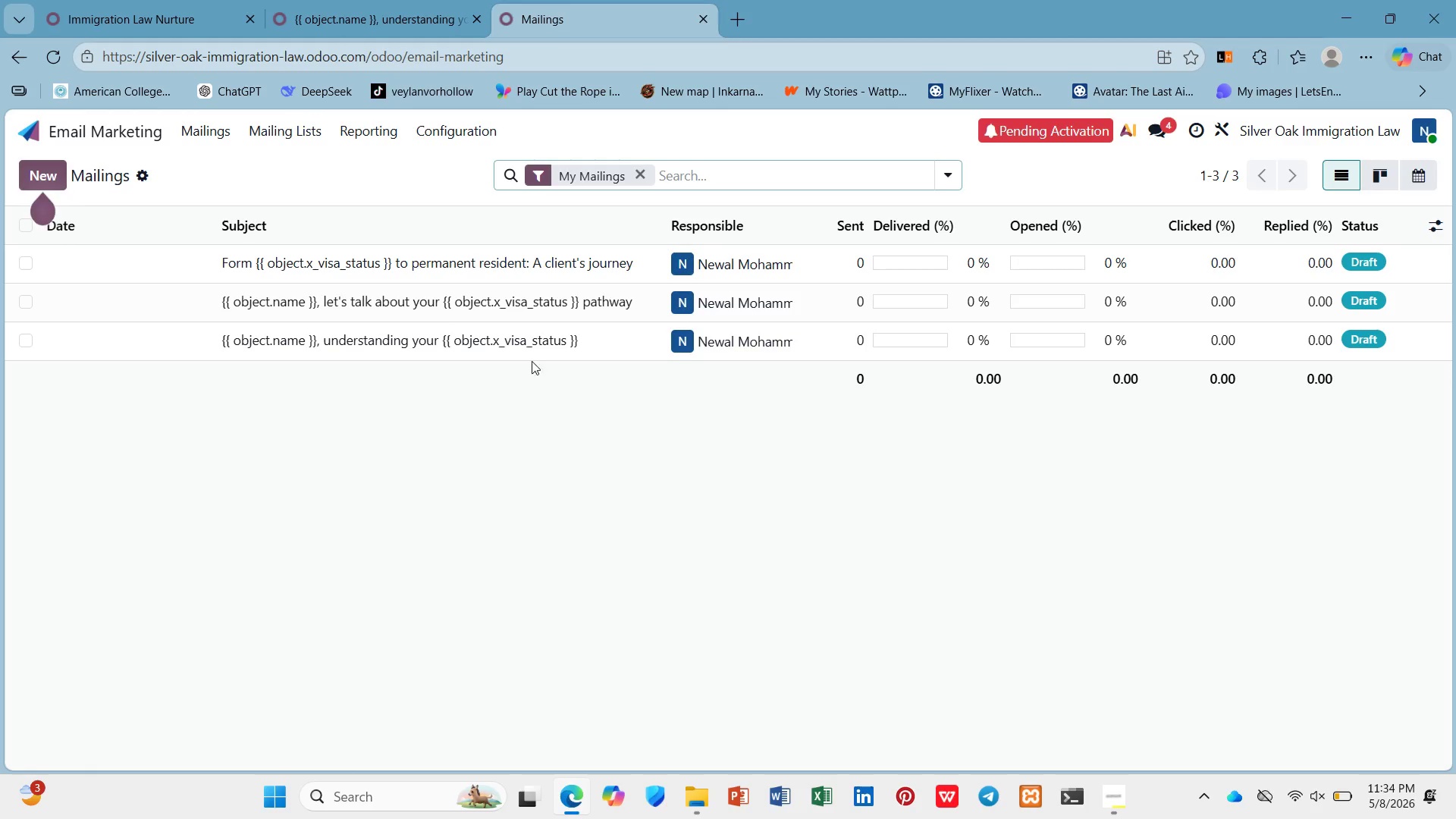 
left_click([428, 262])
 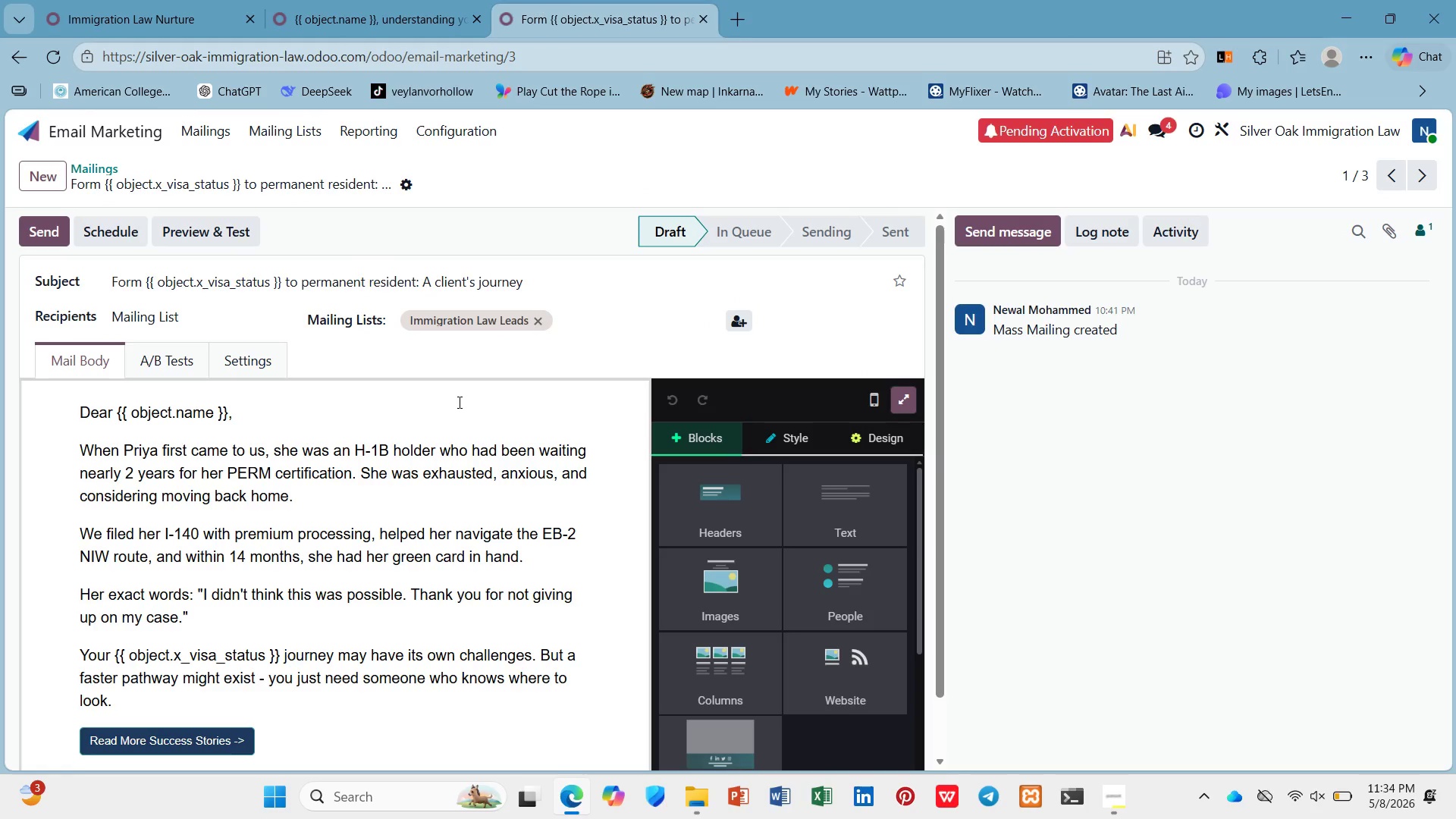 
wait(11.66)
 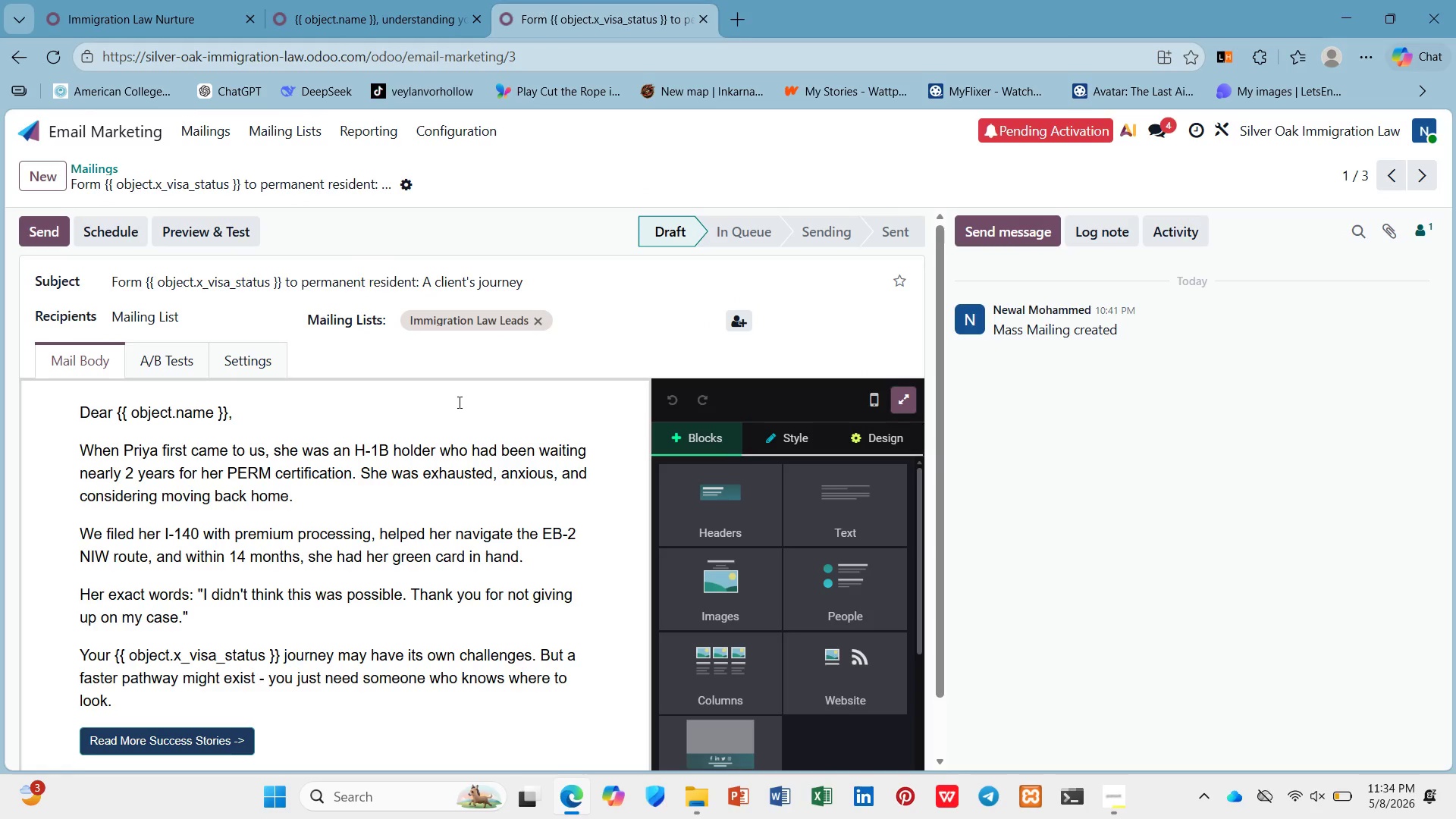 
left_click_drag(start_coordinate=[156, 413], to_coordinate=[118, 411])
 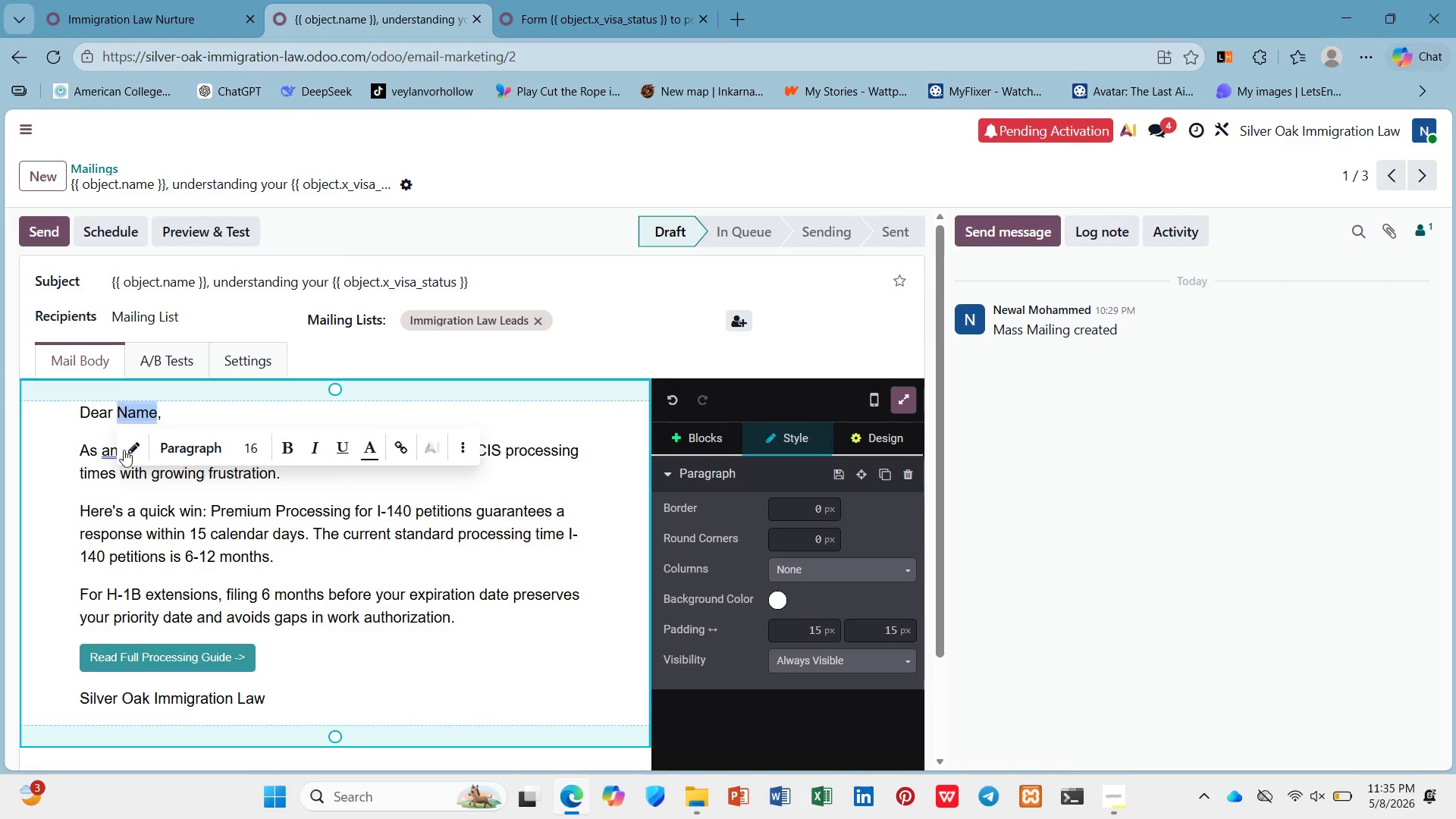 
hold_key(key=C, duration=0.44)
 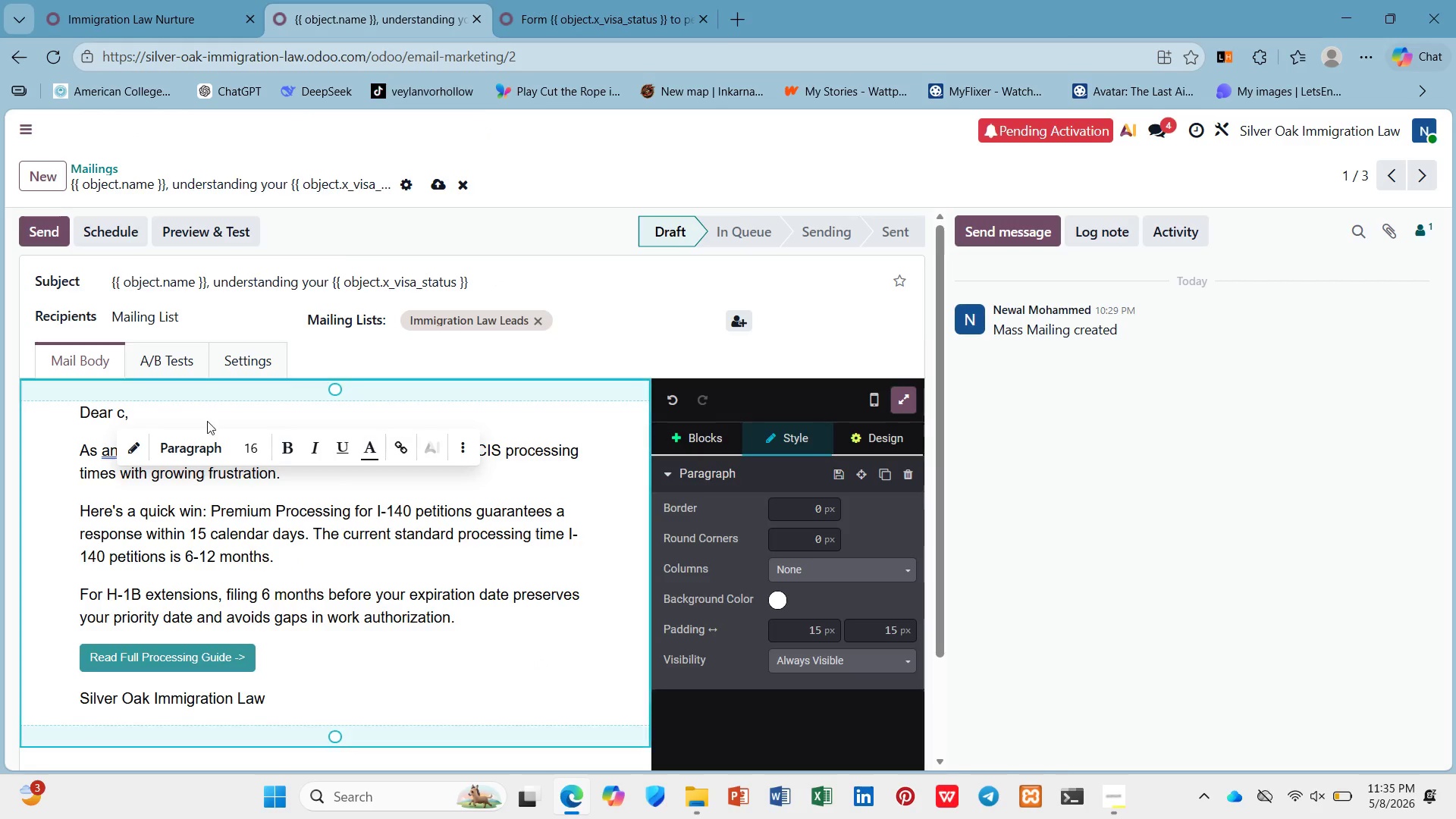 
key(Control+Z)
 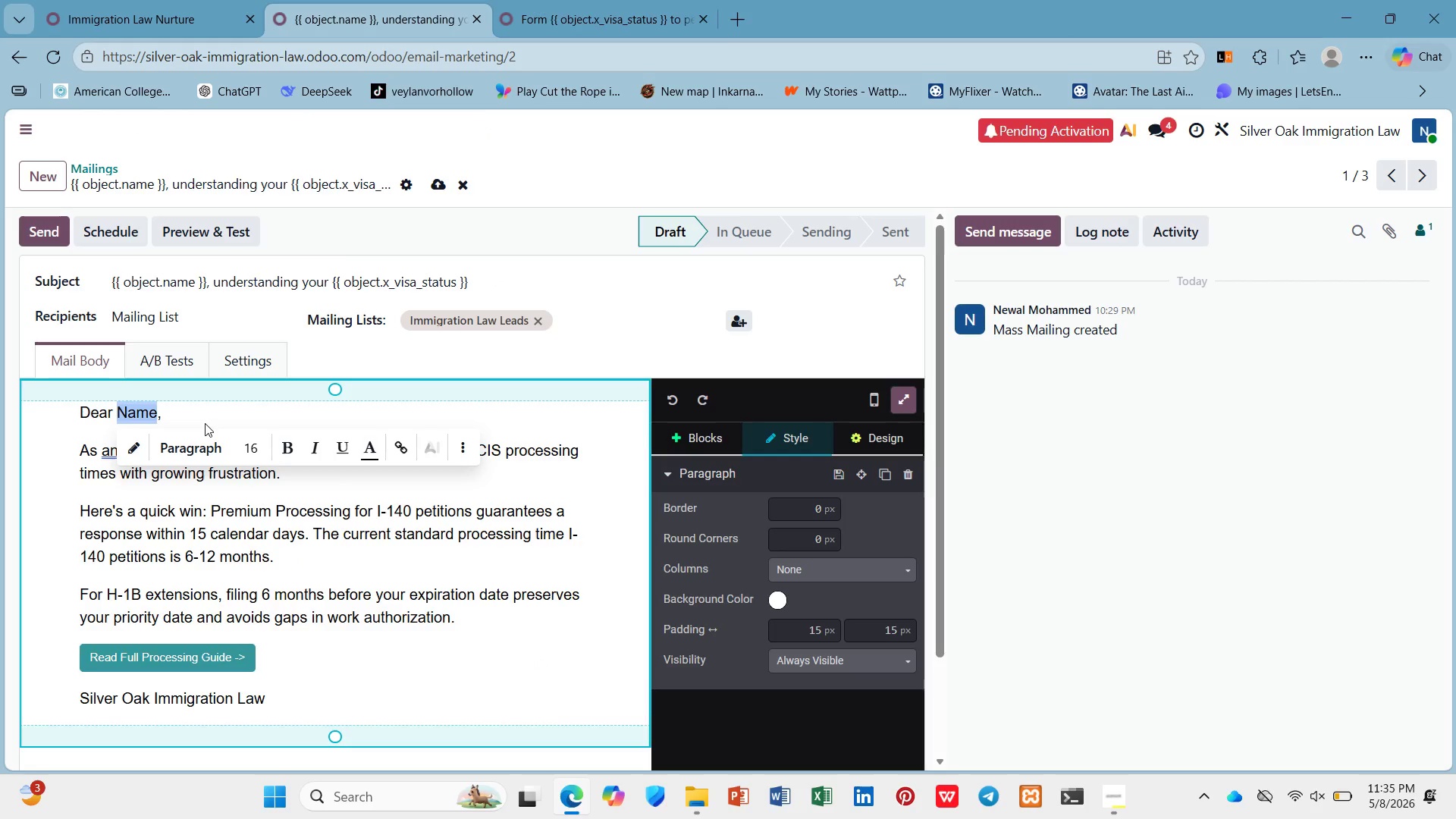 
key(Control+C)
 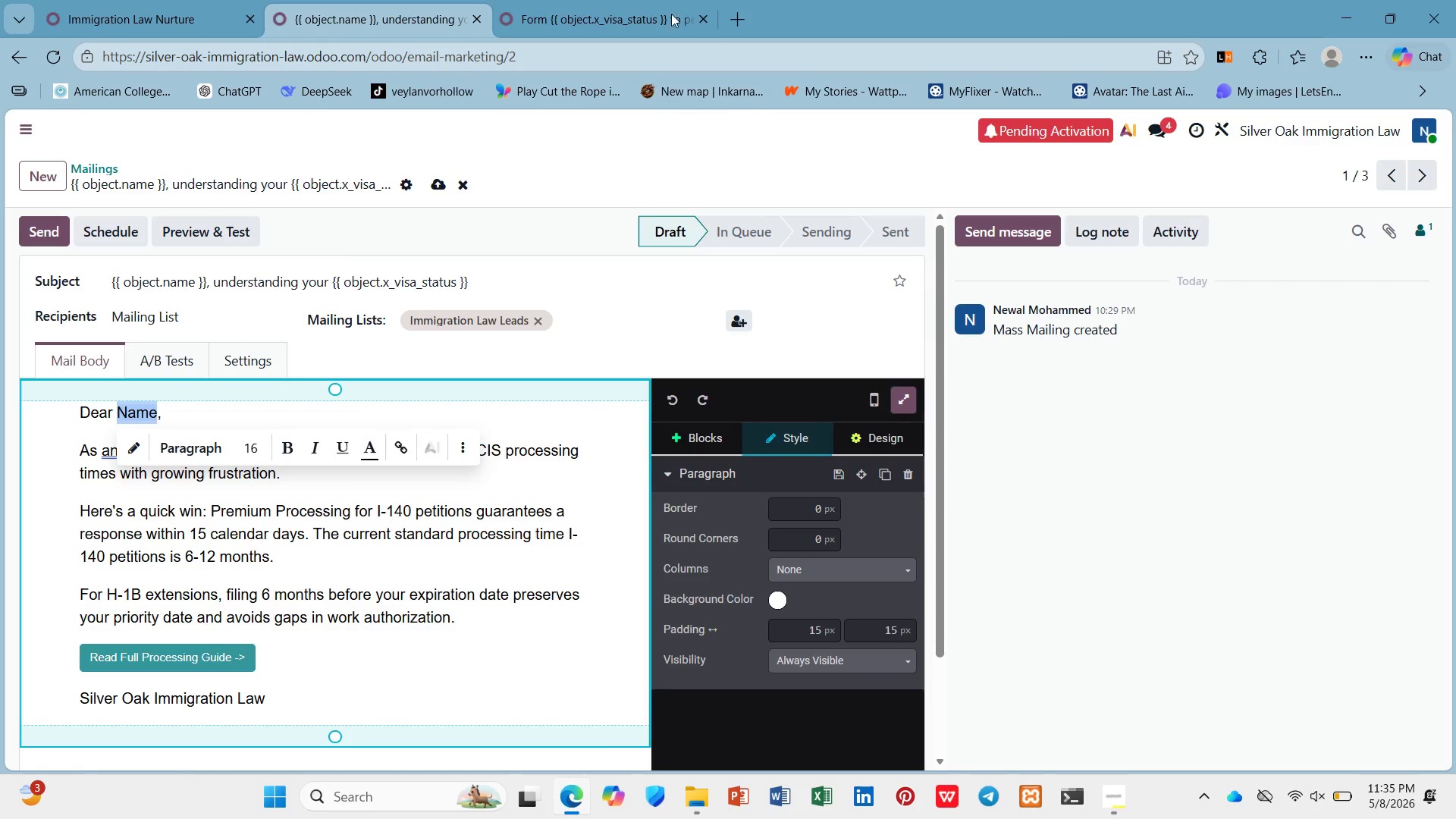 
left_click_drag(start_coordinate=[755, 0], to_coordinate=[748, 2])
 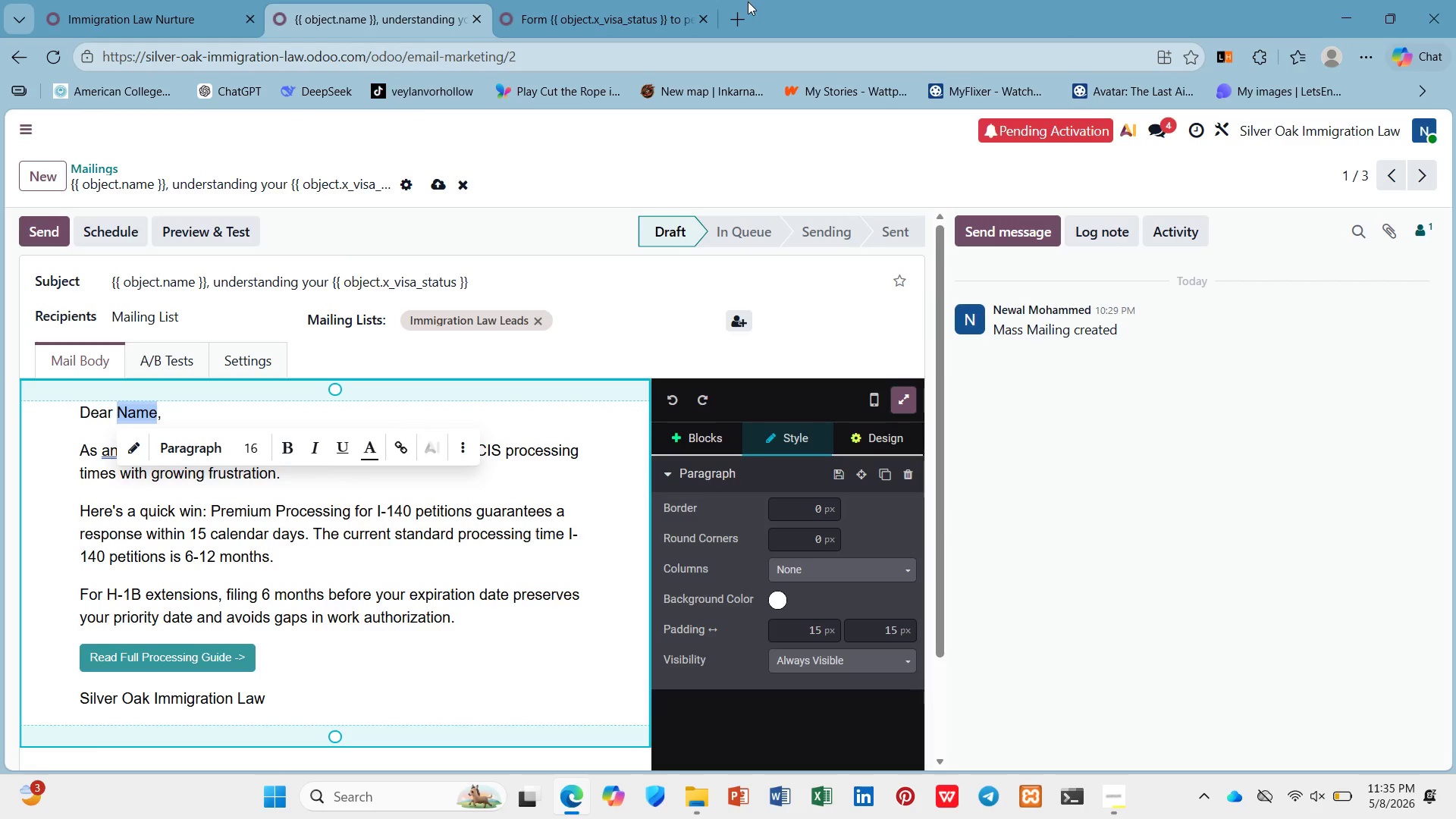 
left_click_drag(start_coordinate=[748, 2], to_coordinate=[743, 2])
 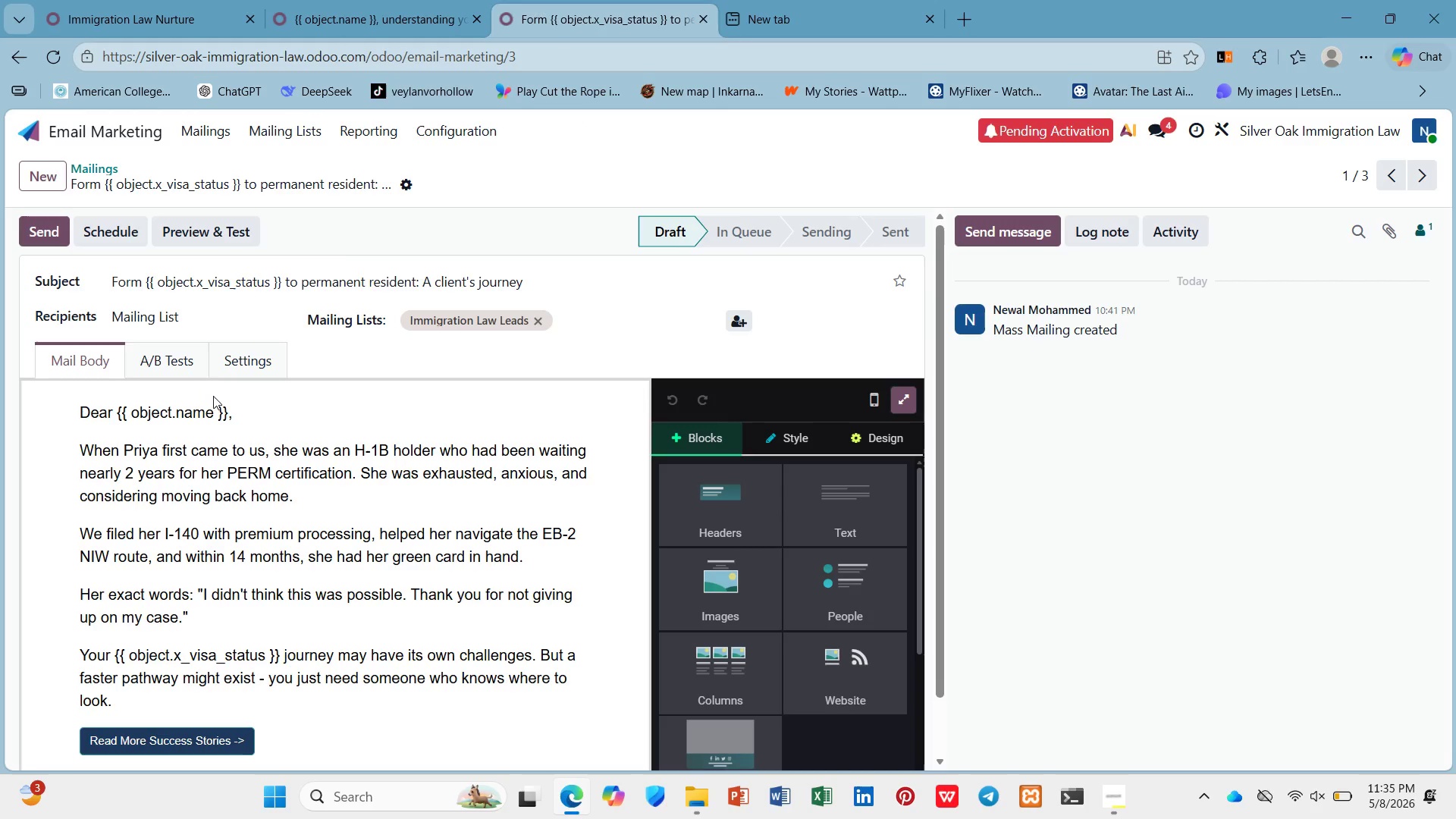 
left_click_drag(start_coordinate=[228, 401], to_coordinate=[117, 403])
 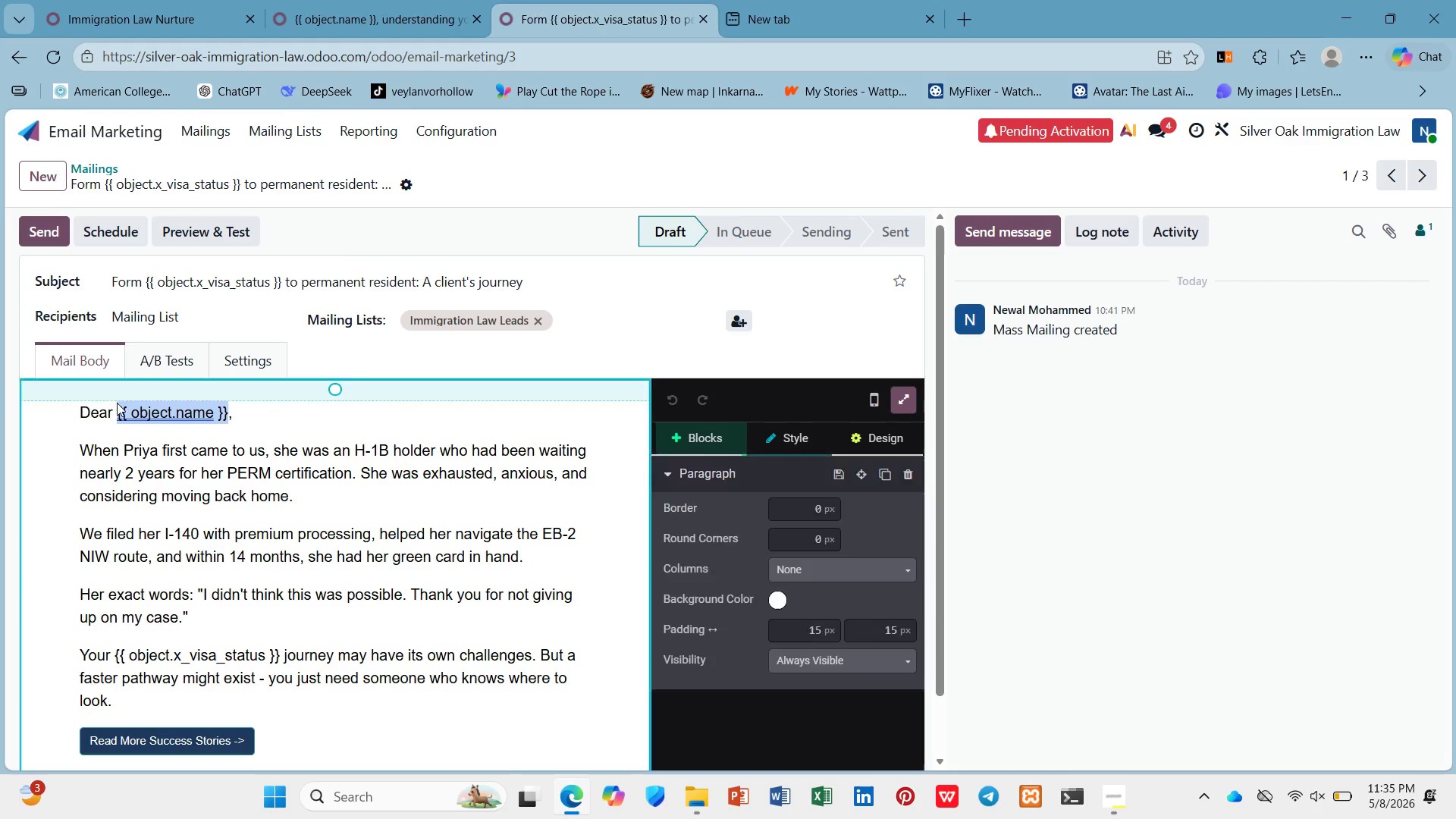 
key(Control+V)
 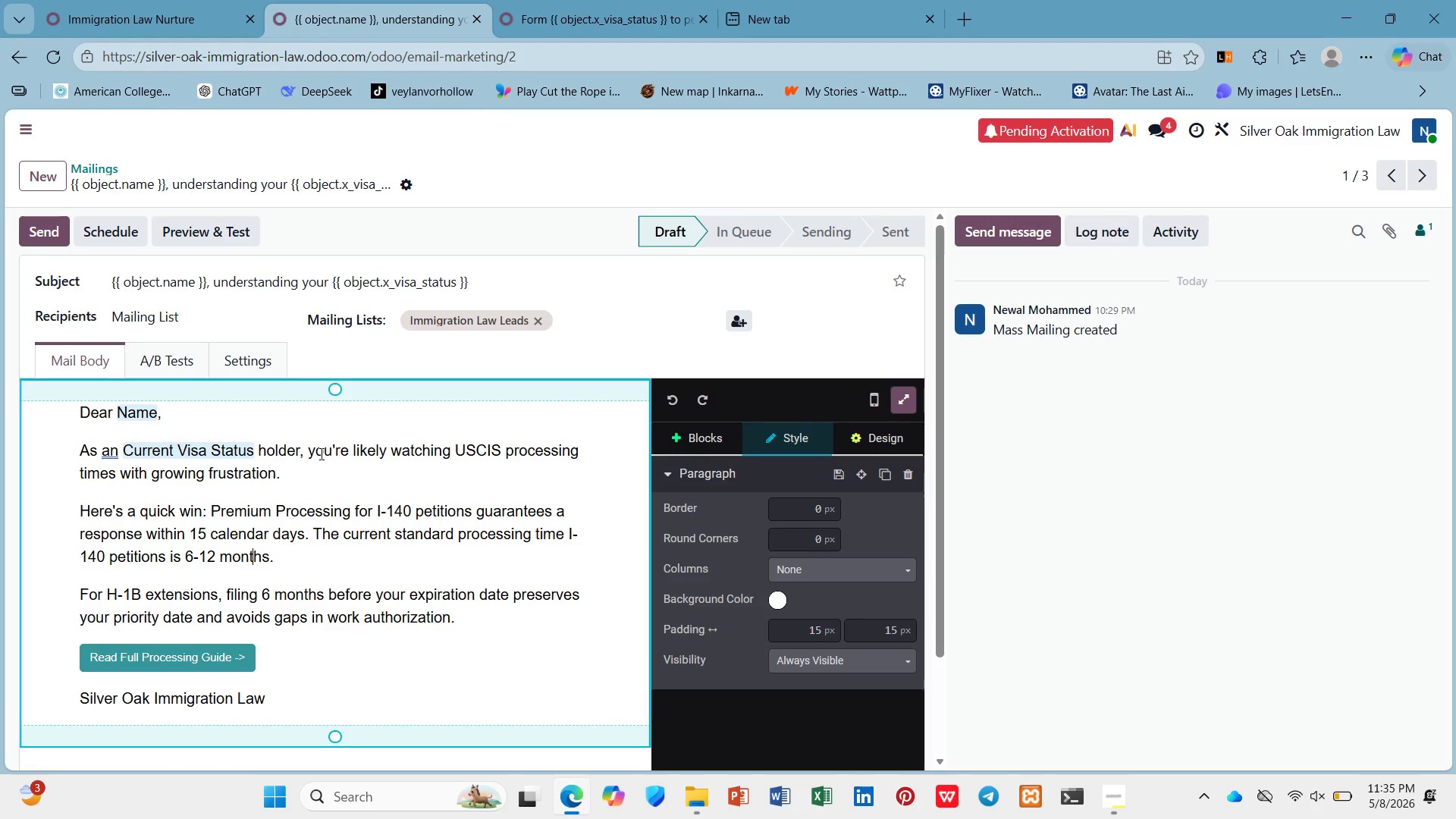 
left_click_drag(start_coordinate=[257, 447], to_coordinate=[125, 452])
 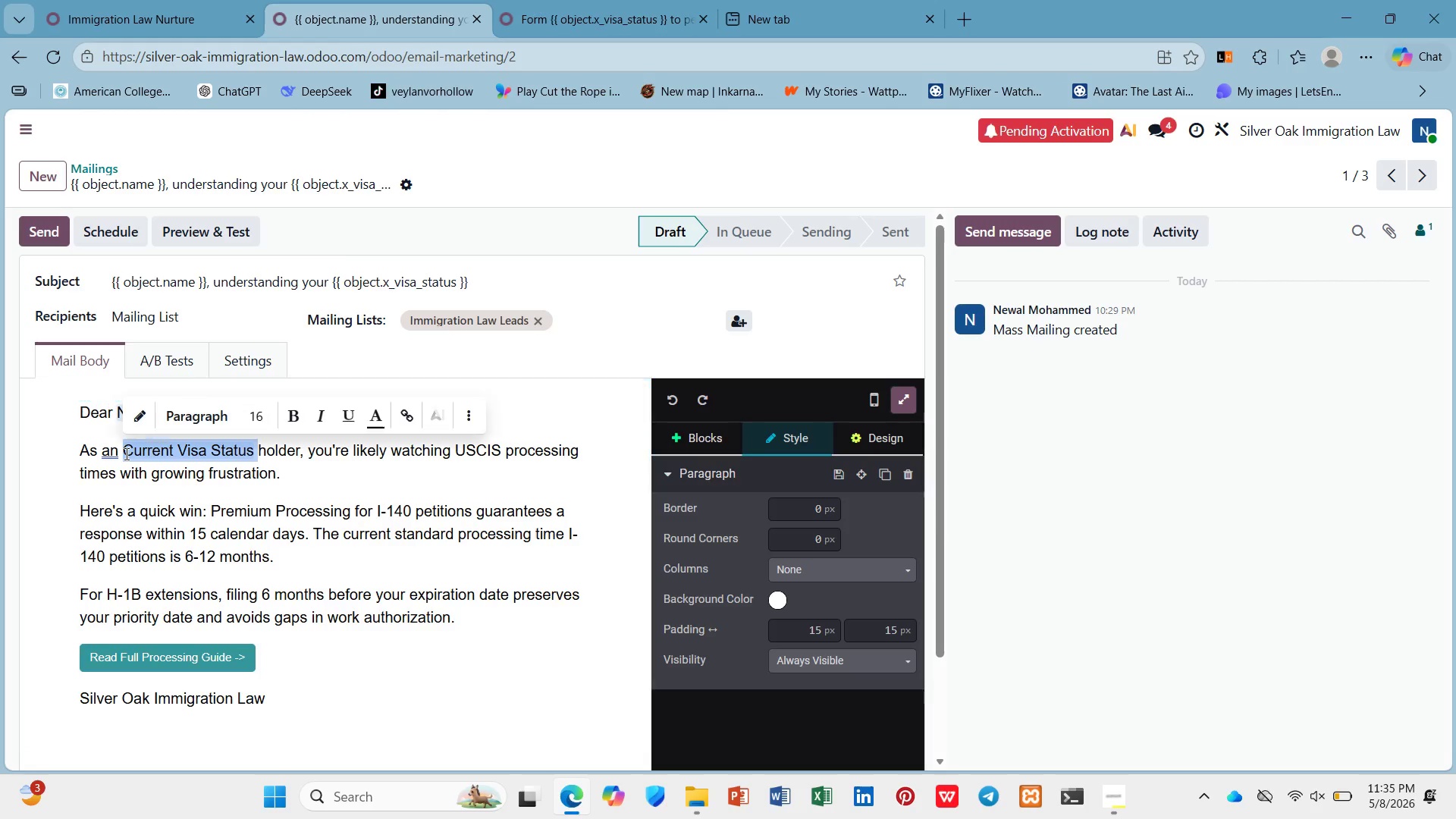 
key(Control+C)
 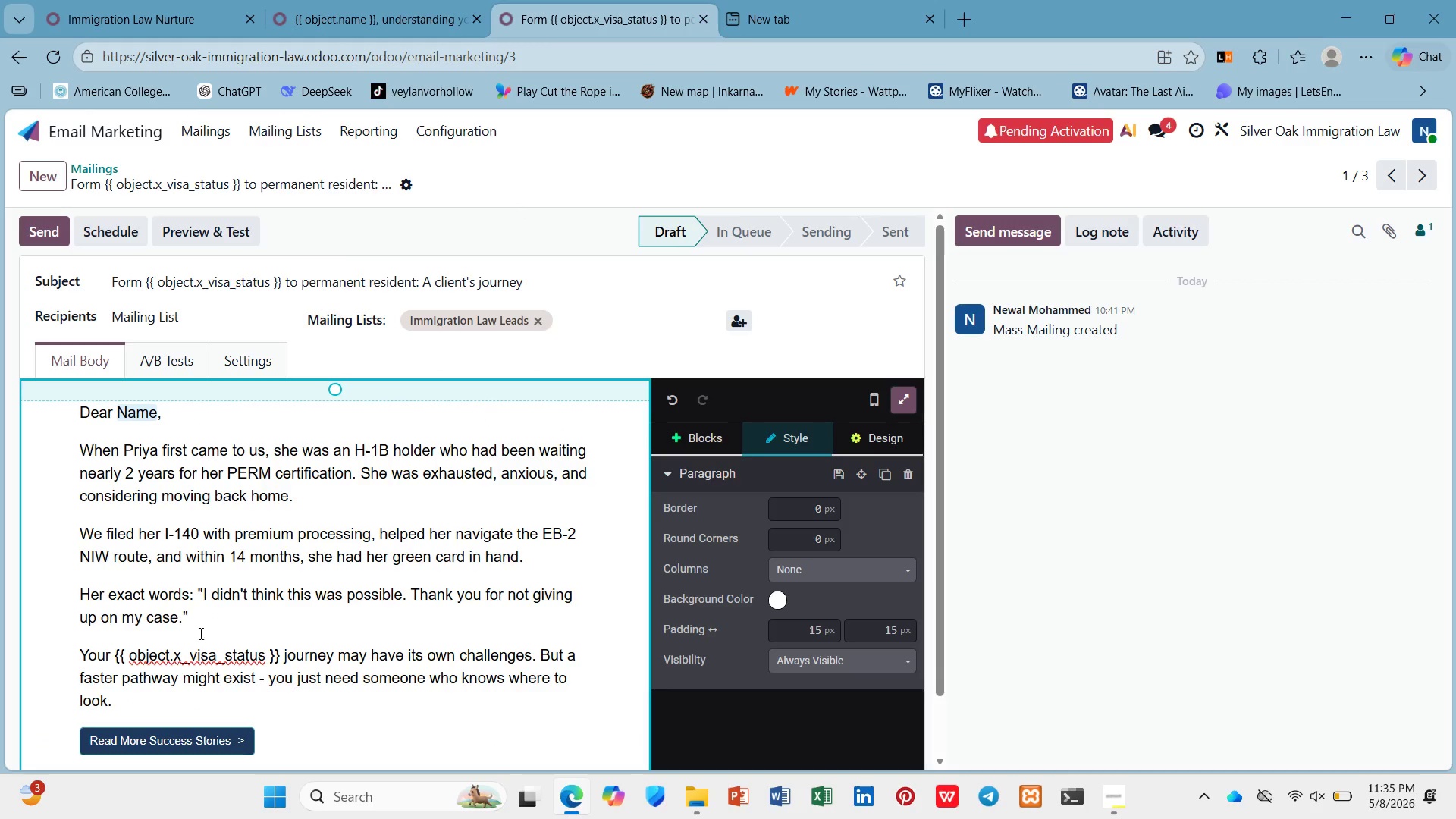 
left_click_drag(start_coordinate=[280, 661], to_coordinate=[112, 645])
 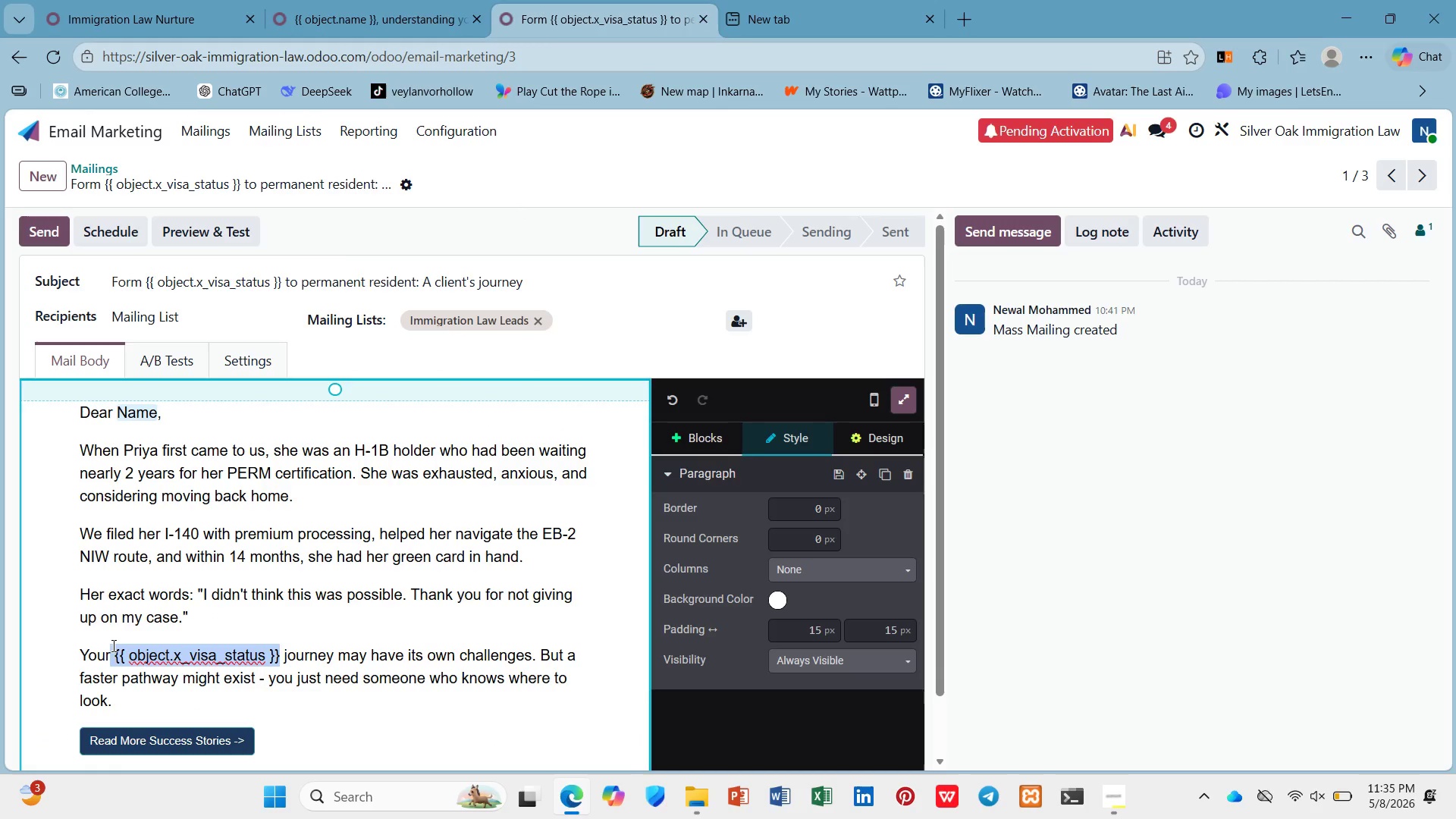 
key(Control+V)
 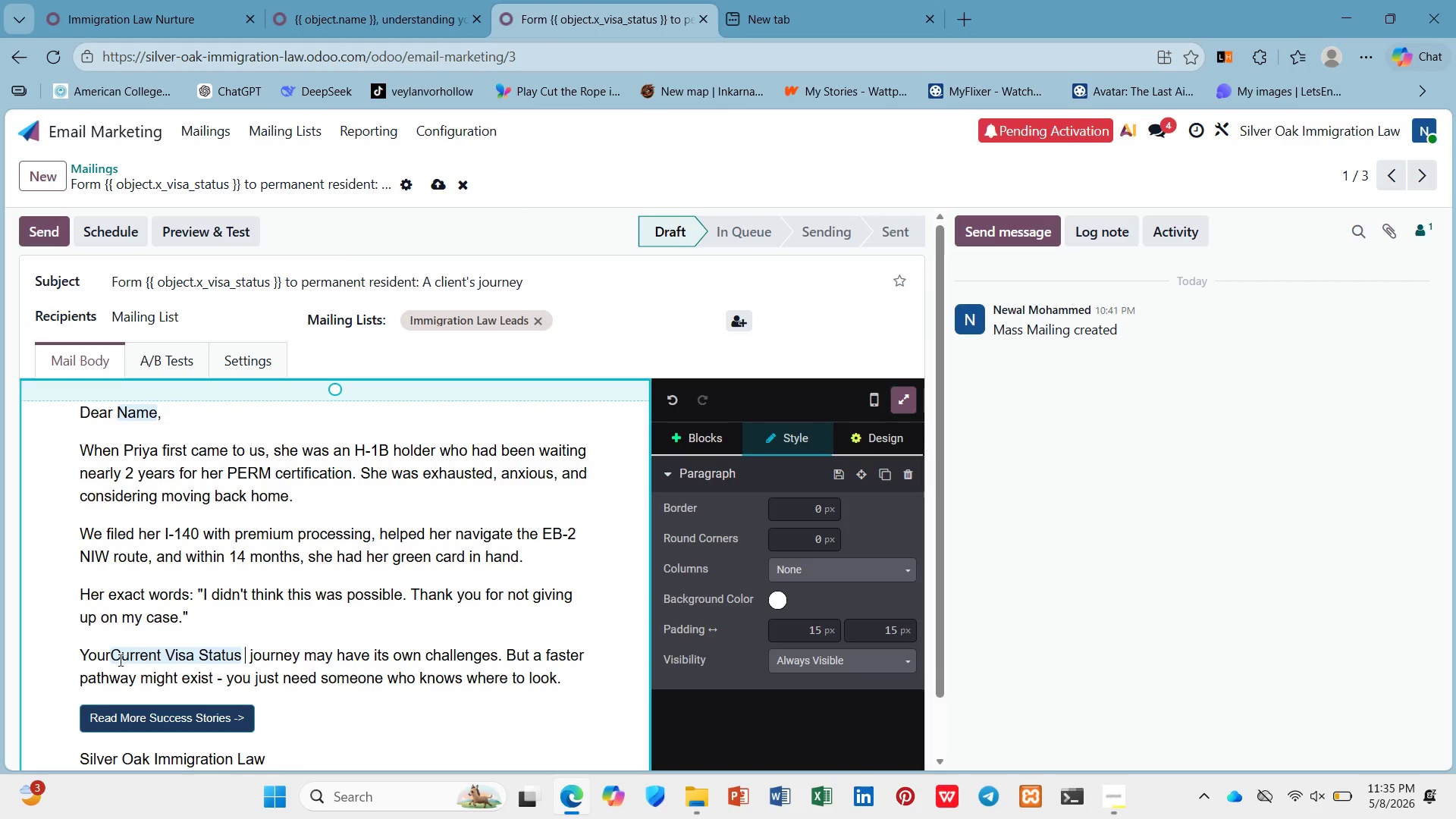 
left_click([106, 652])
 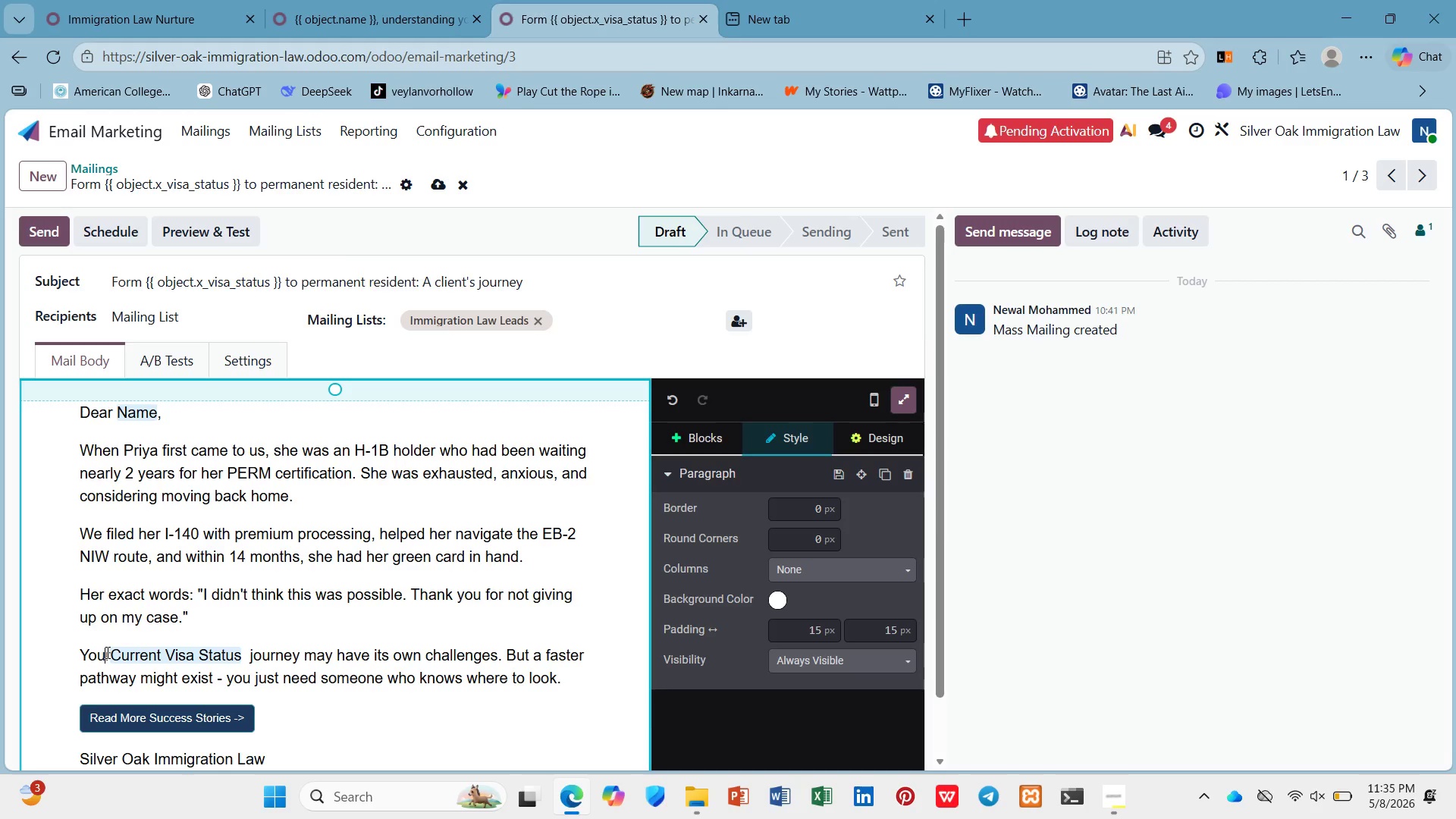 
key(Space)
 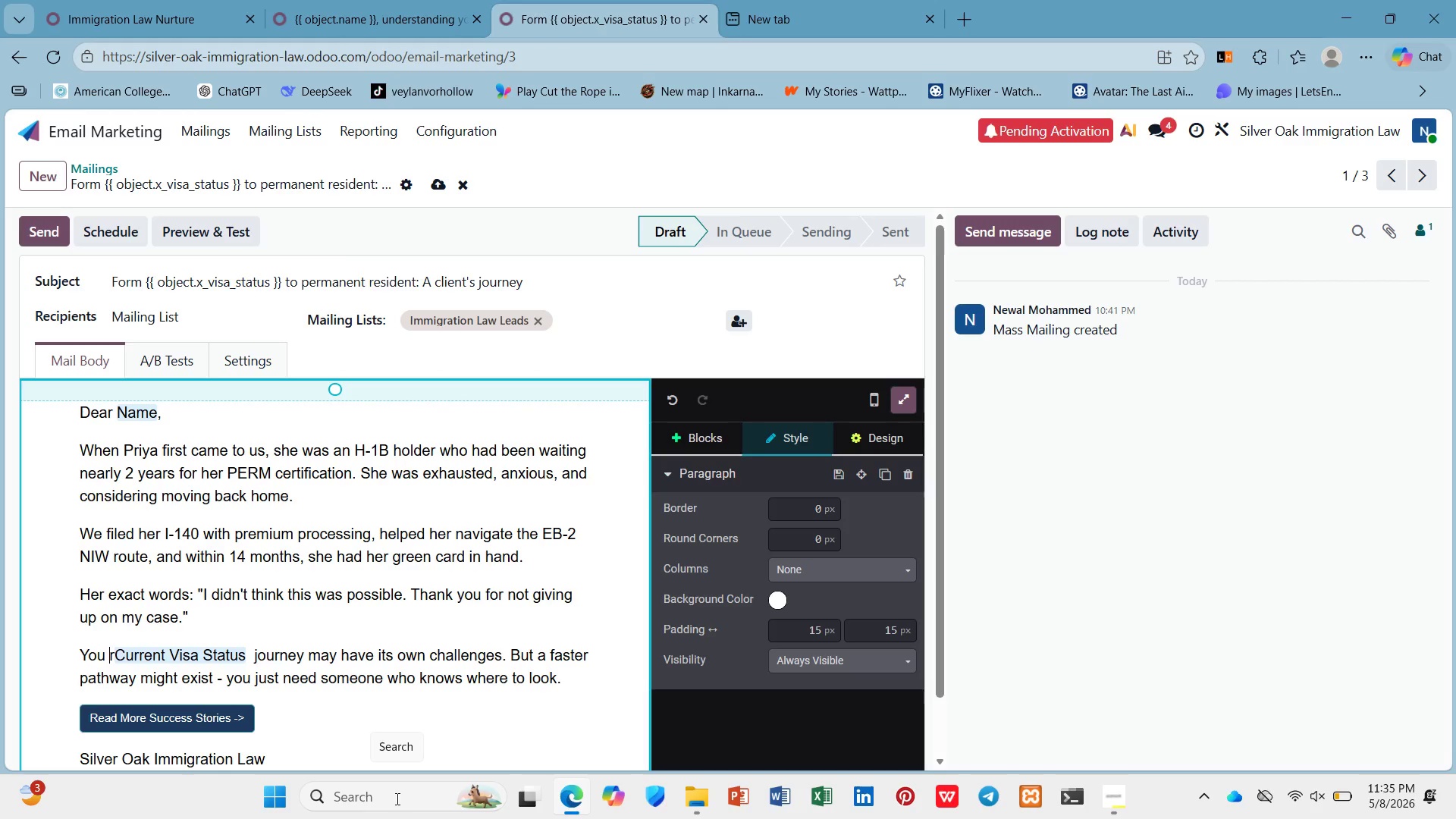 
wait(6.25)
 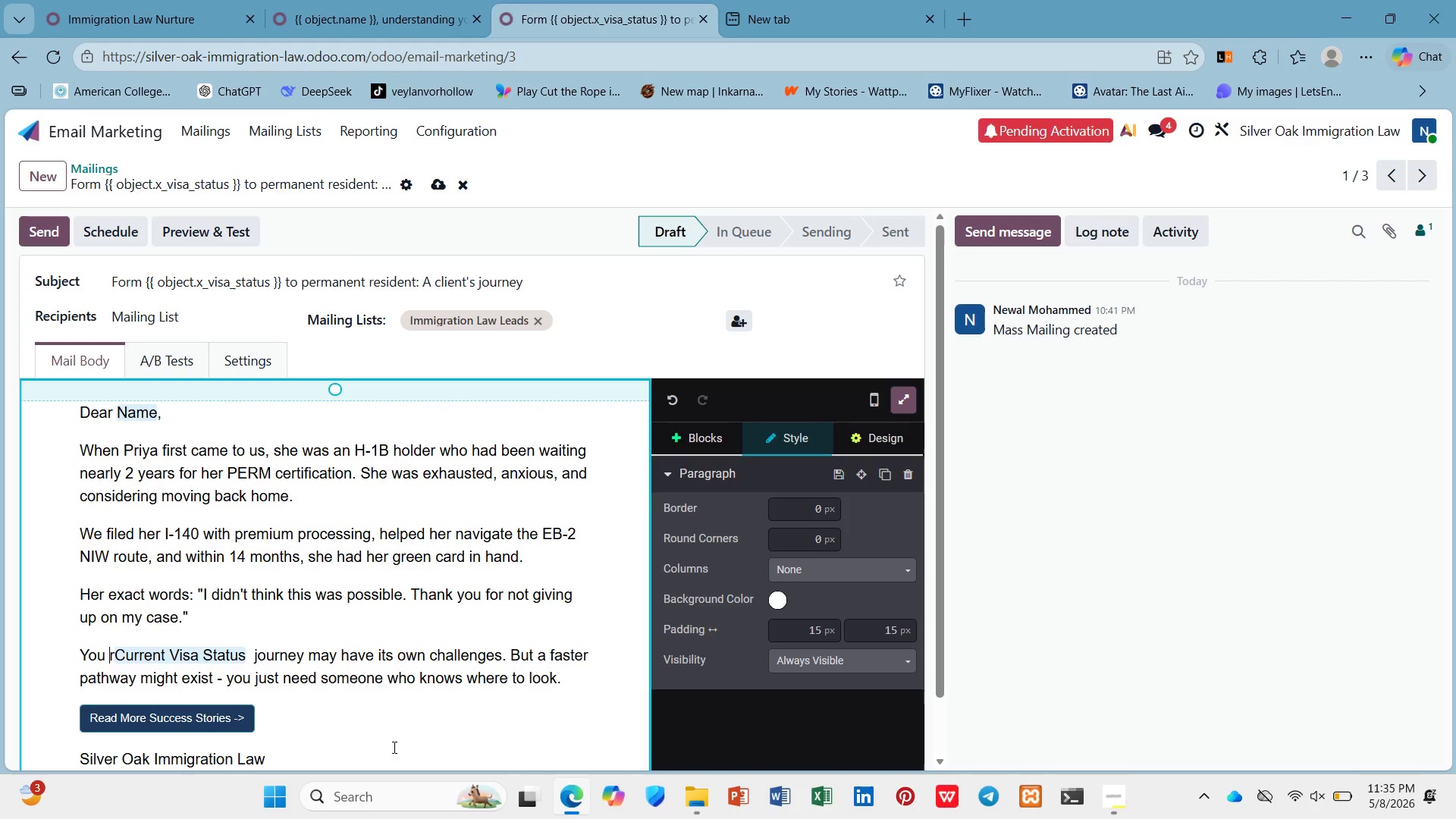 
scroll: coordinate [516, 728], scroll_direction: down, amount: 2.0
 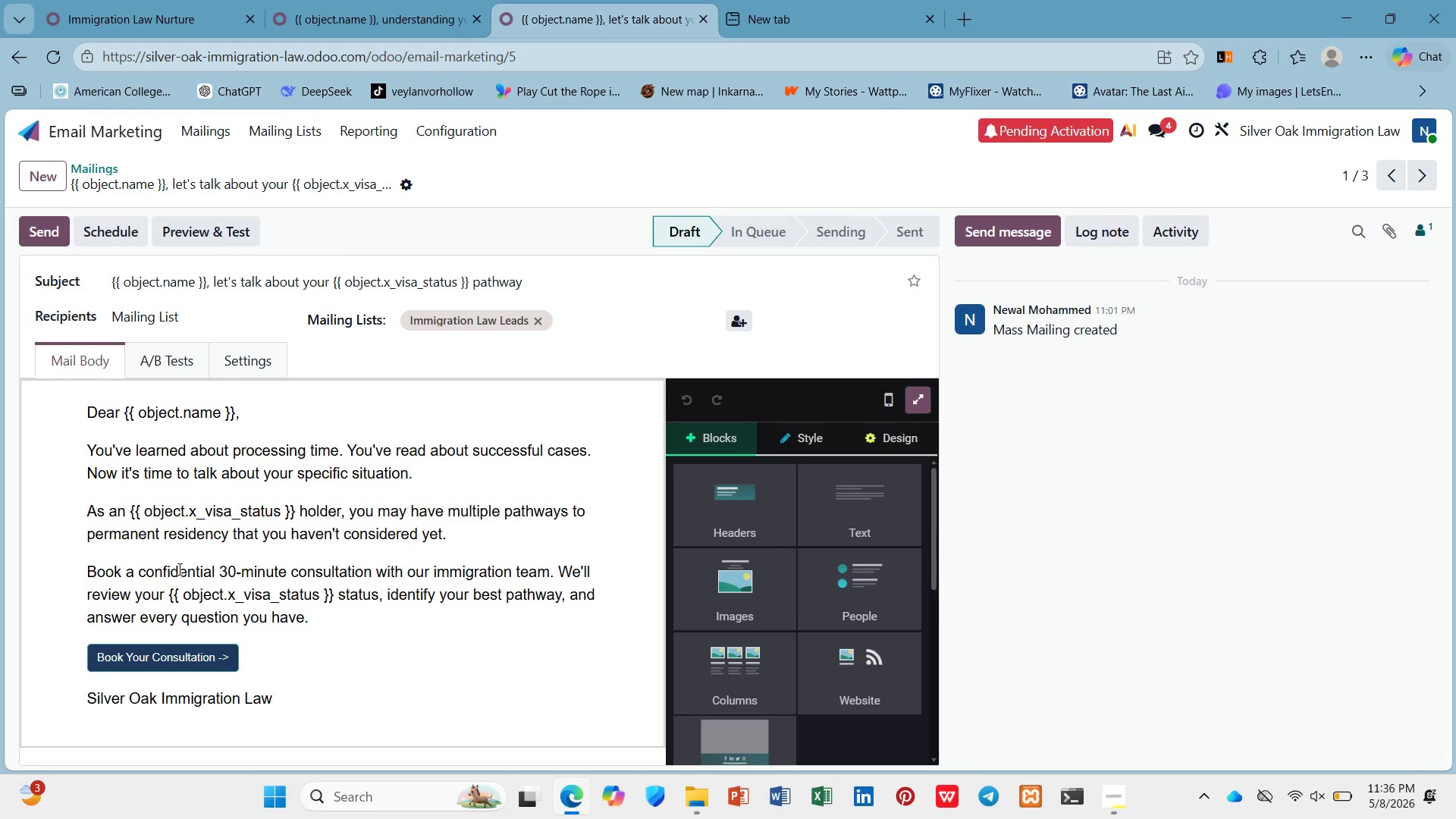 
wait(43.92)
 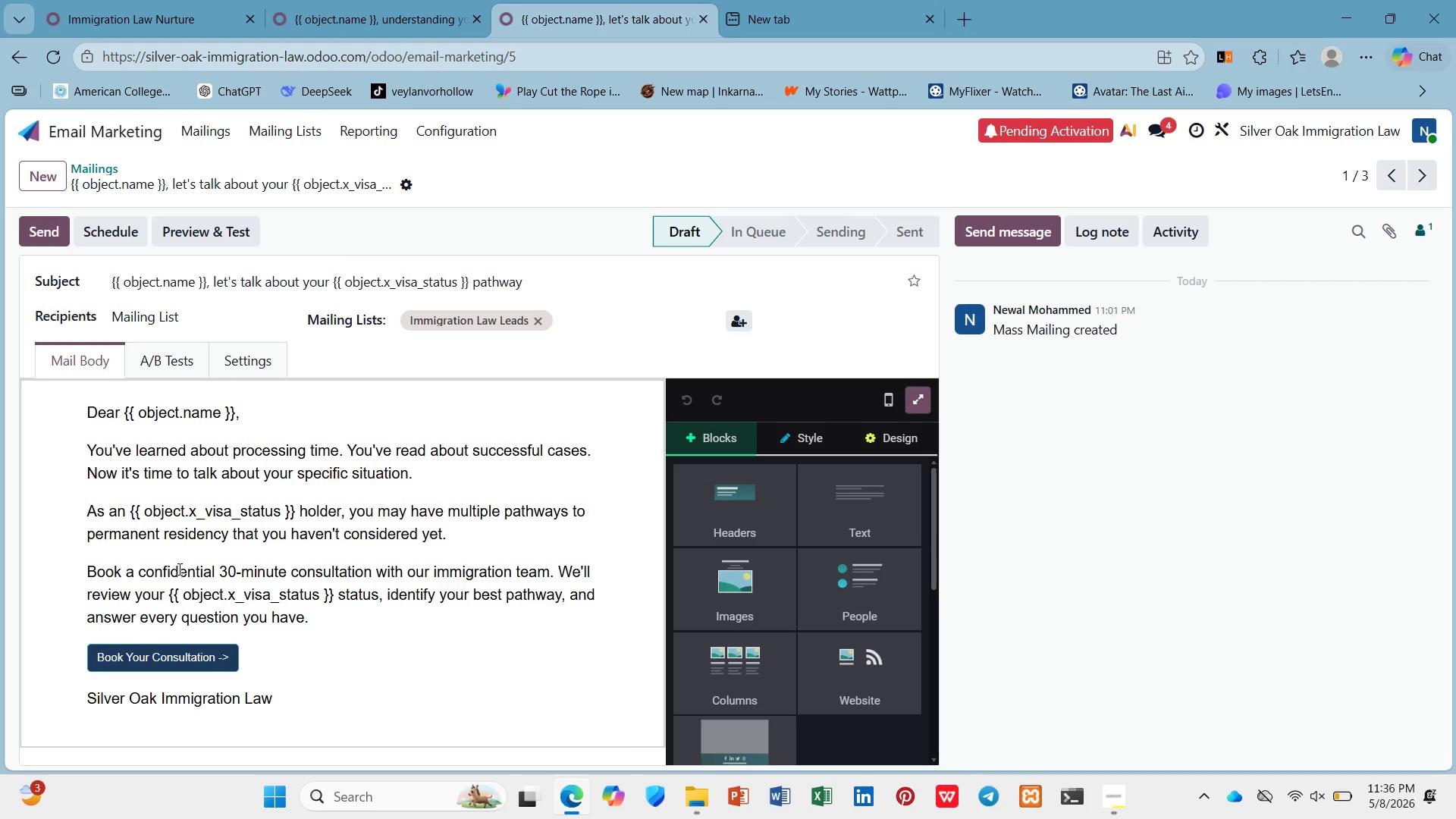 
left_click_drag(start_coordinate=[298, 513], to_coordinate=[133, 531])
 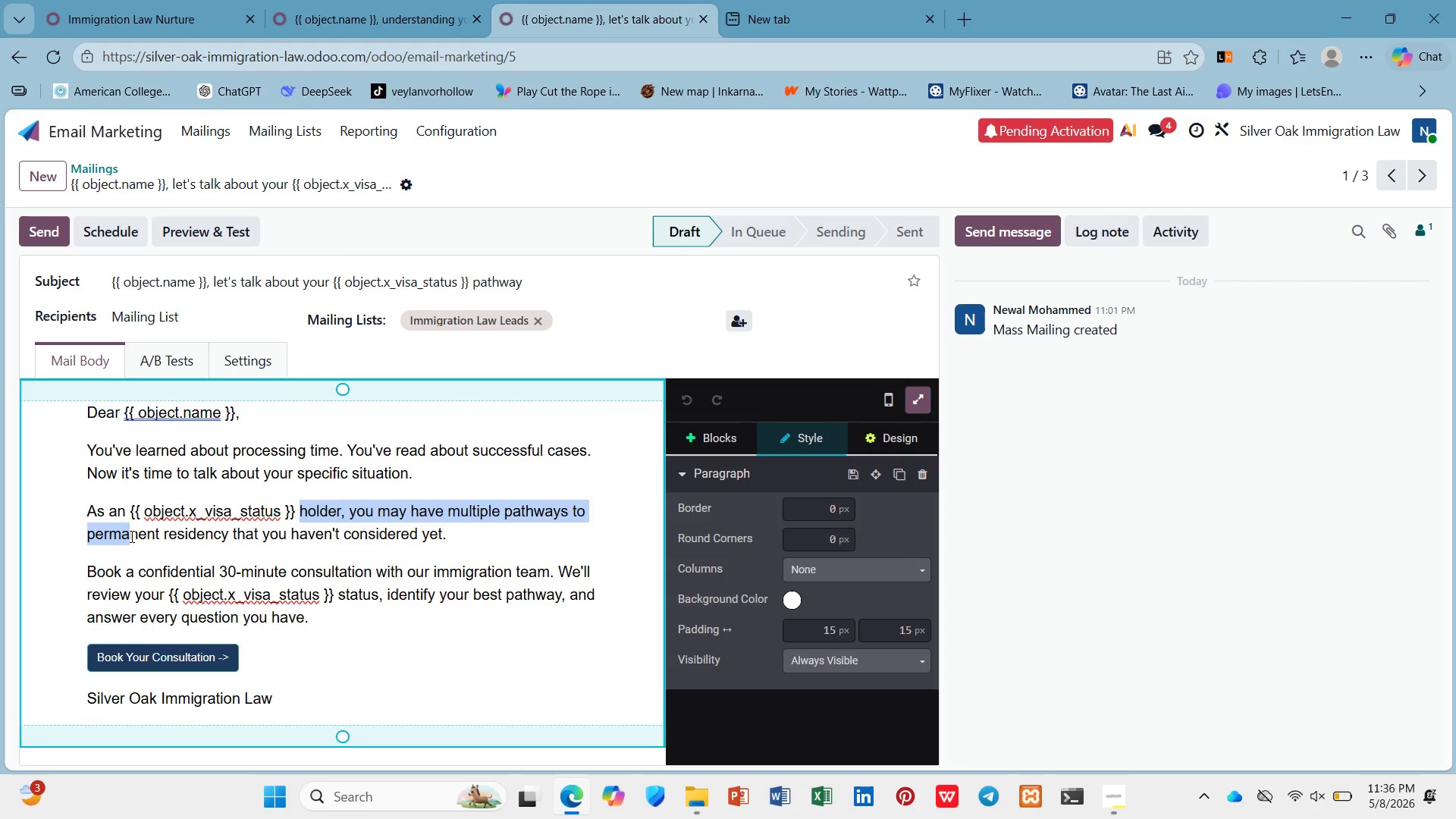 
key(Shift+ArrowUp)
 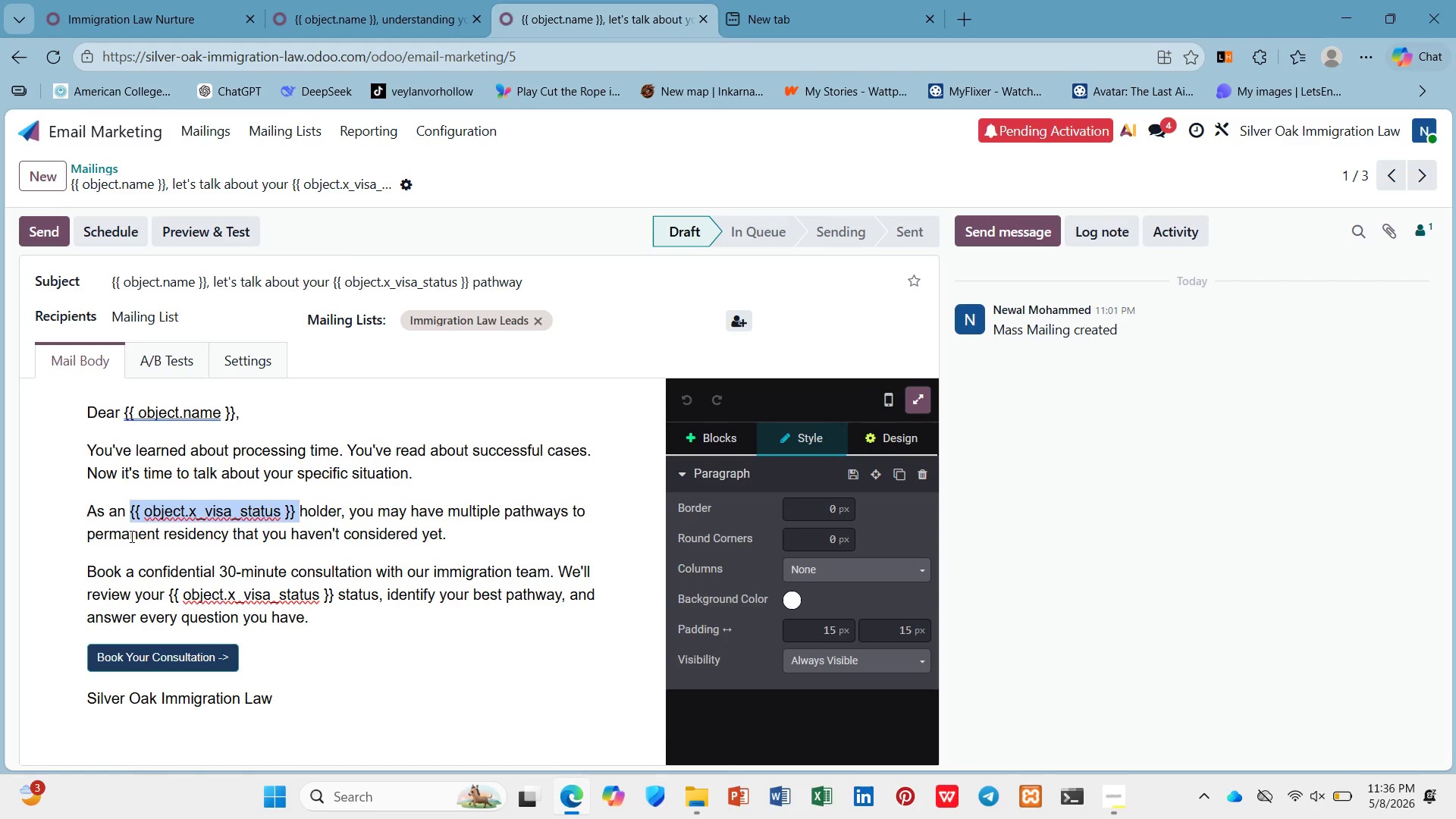 
key(Control+V)
 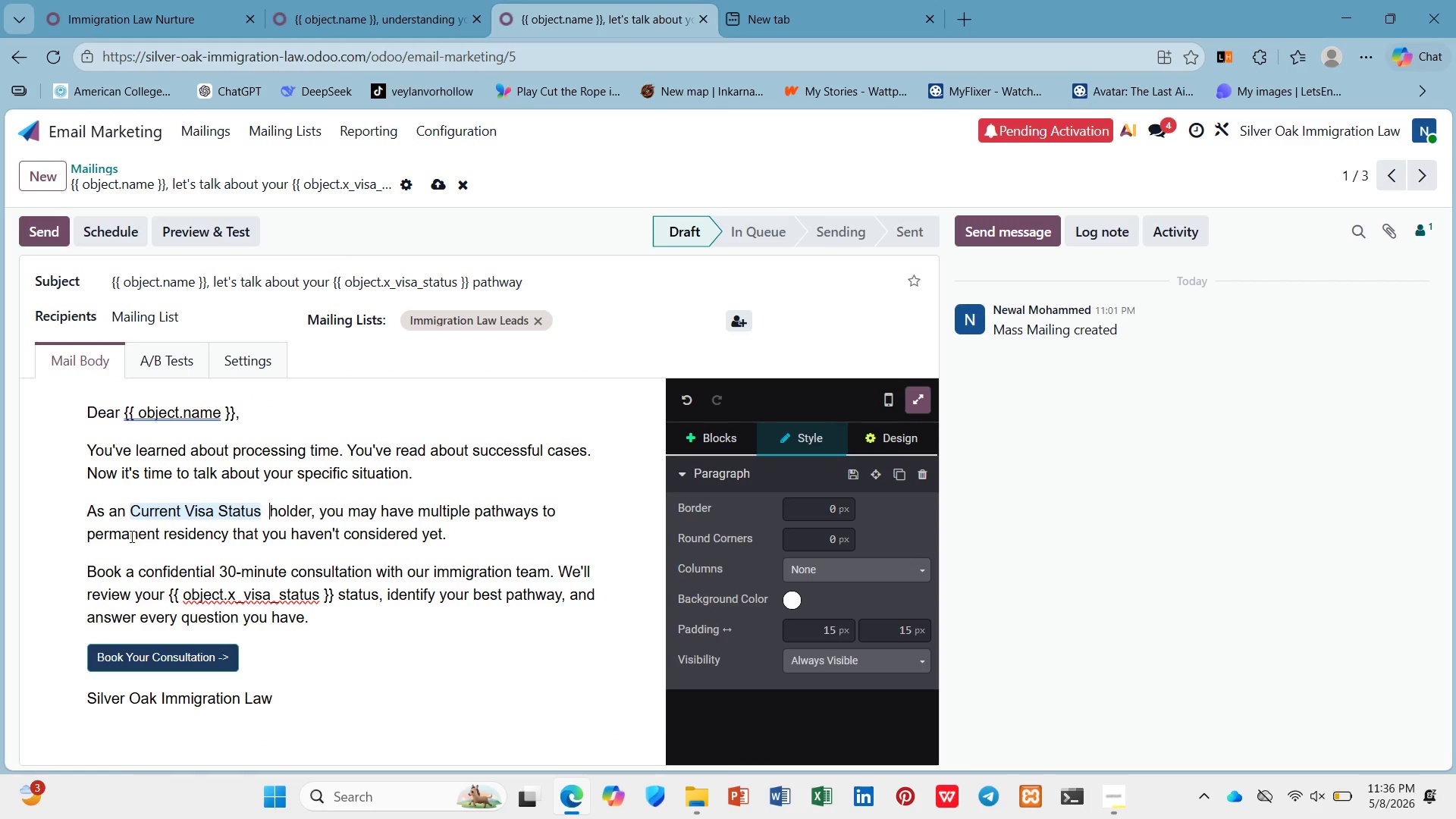 
key(Space)
 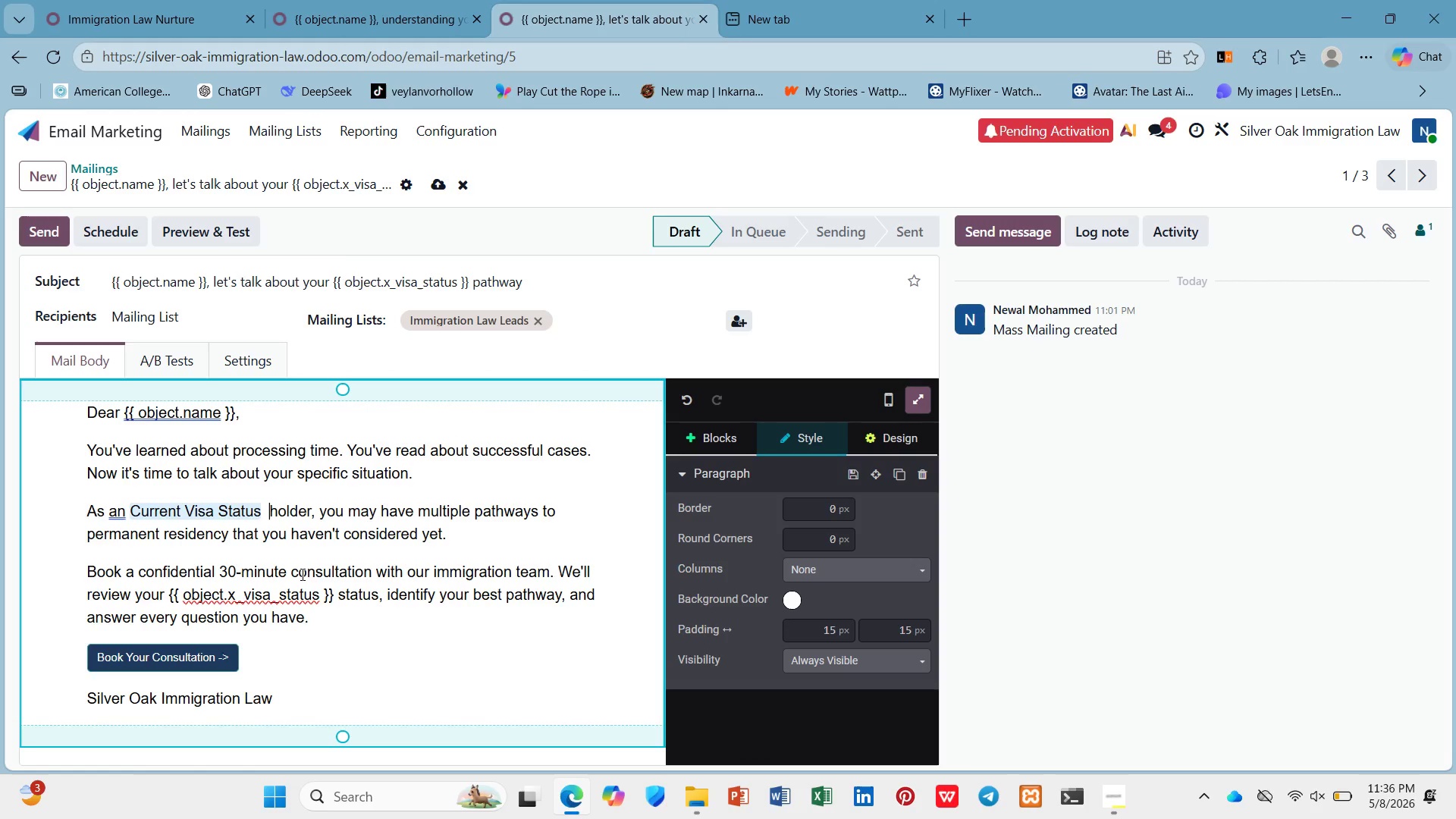 
left_click_drag(start_coordinate=[334, 604], to_coordinate=[170, 591])
 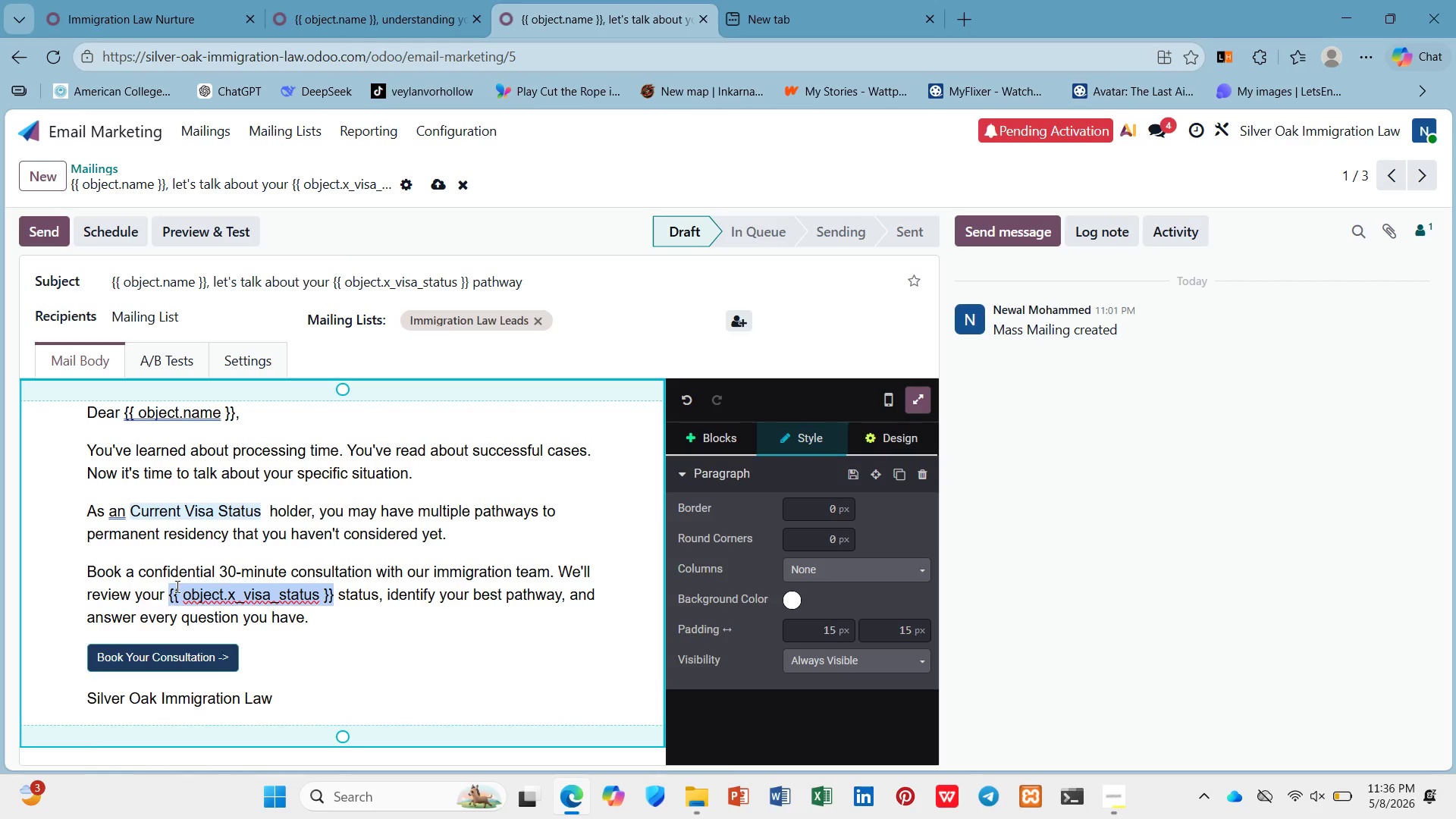 
key(Control+V)
 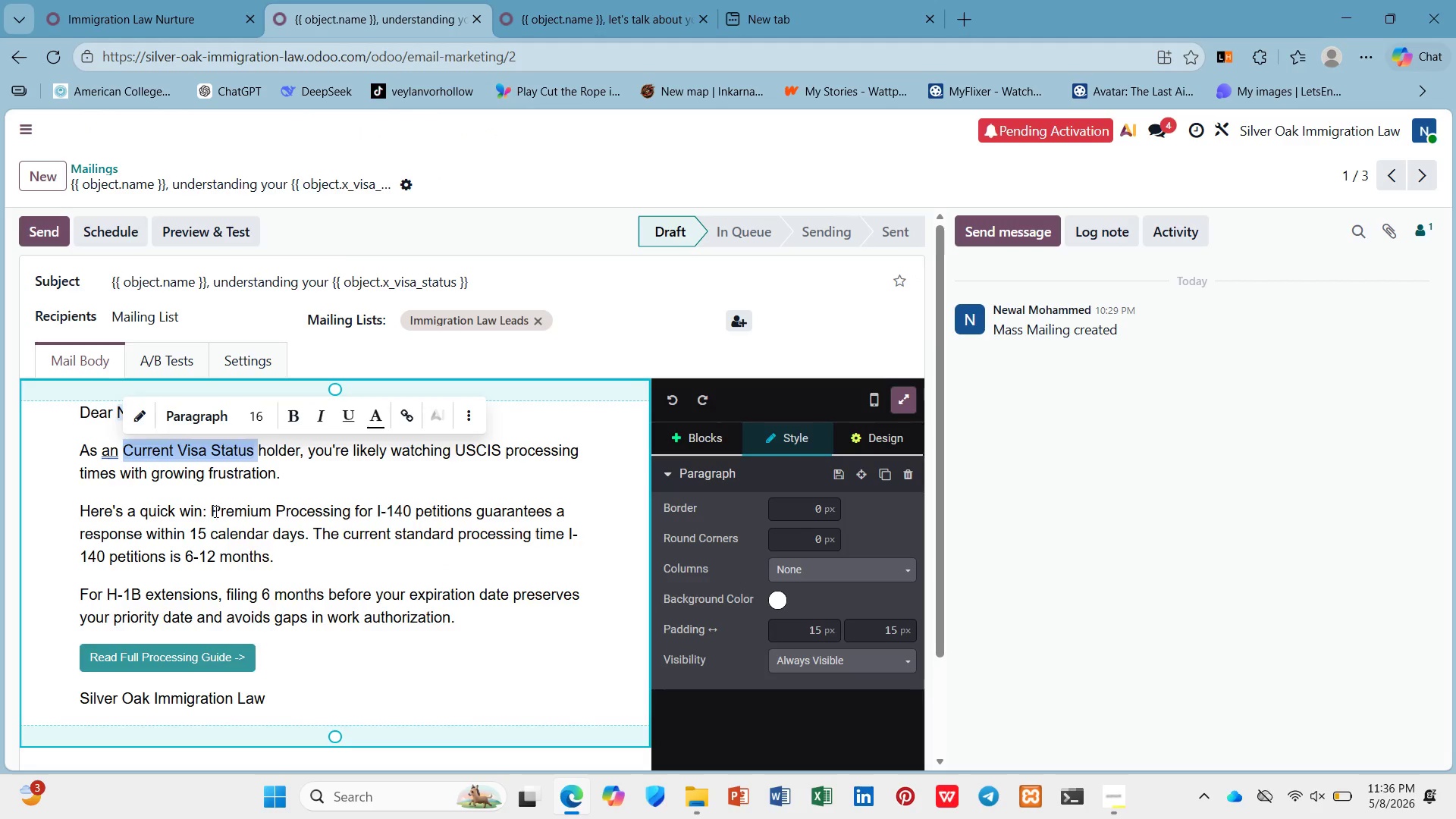 
wait(7.53)
 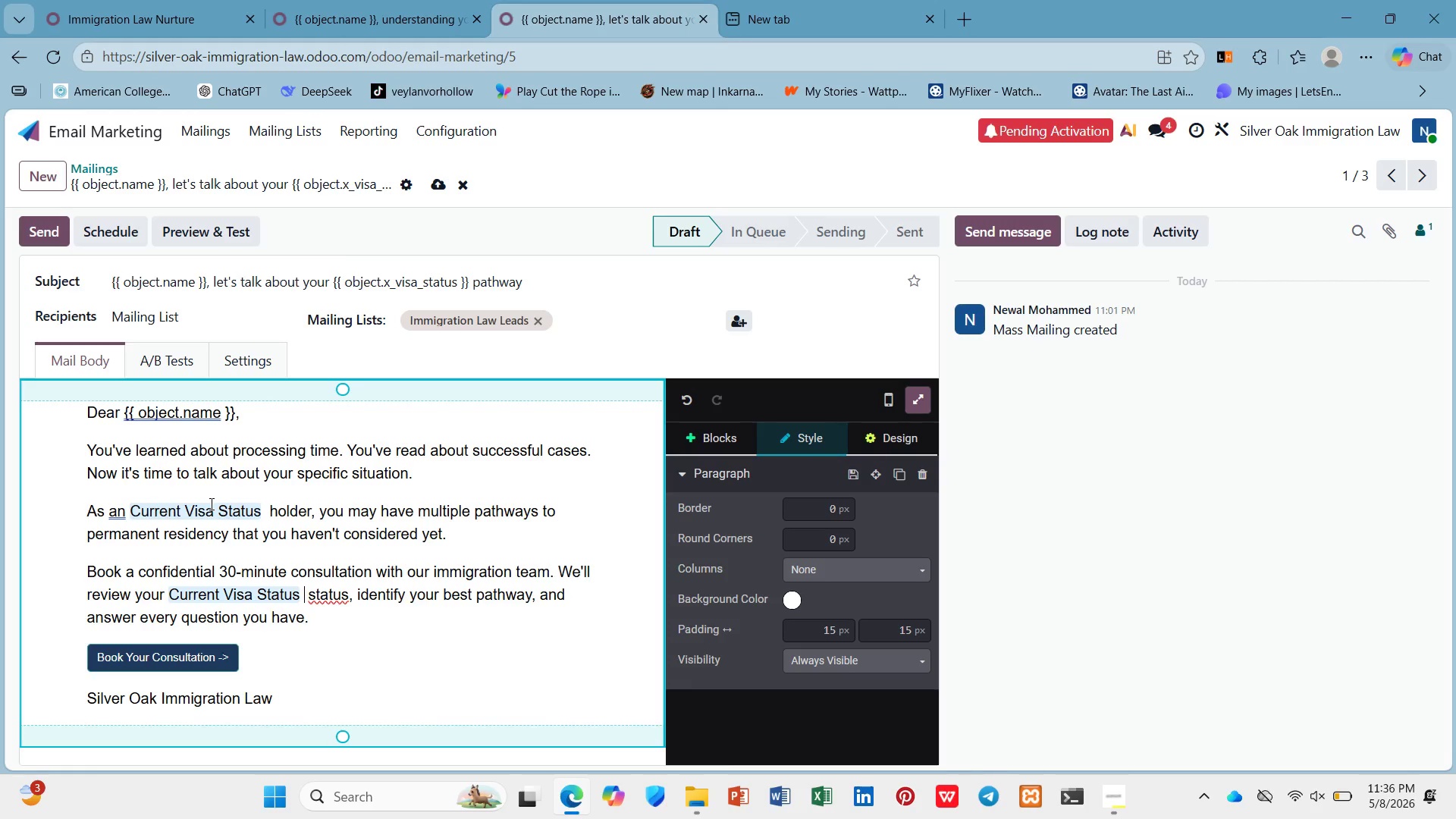 
left_click_drag(start_coordinate=[126, 181], to_coordinate=[221, 252])
 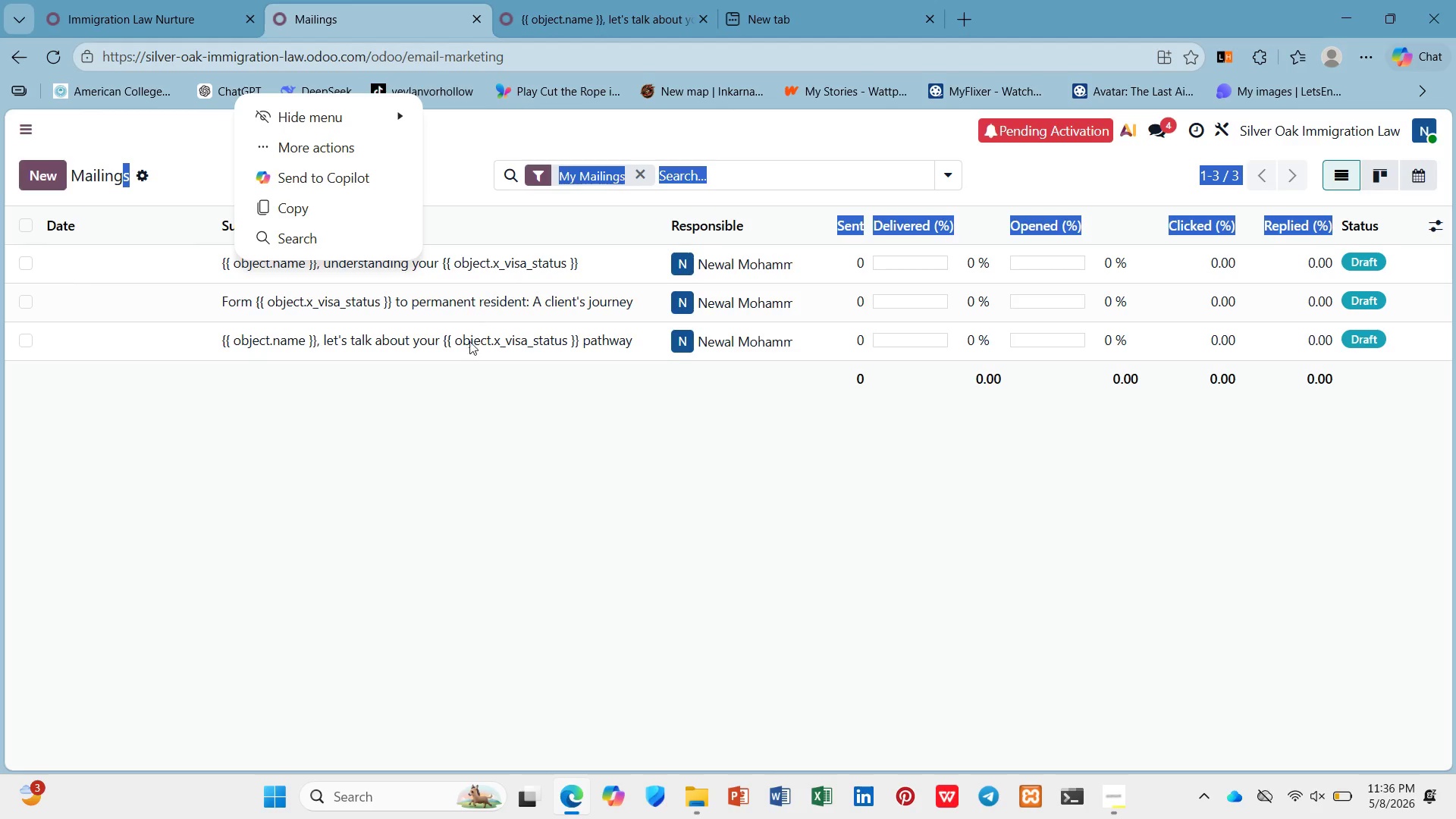 
left_click([504, 309])
 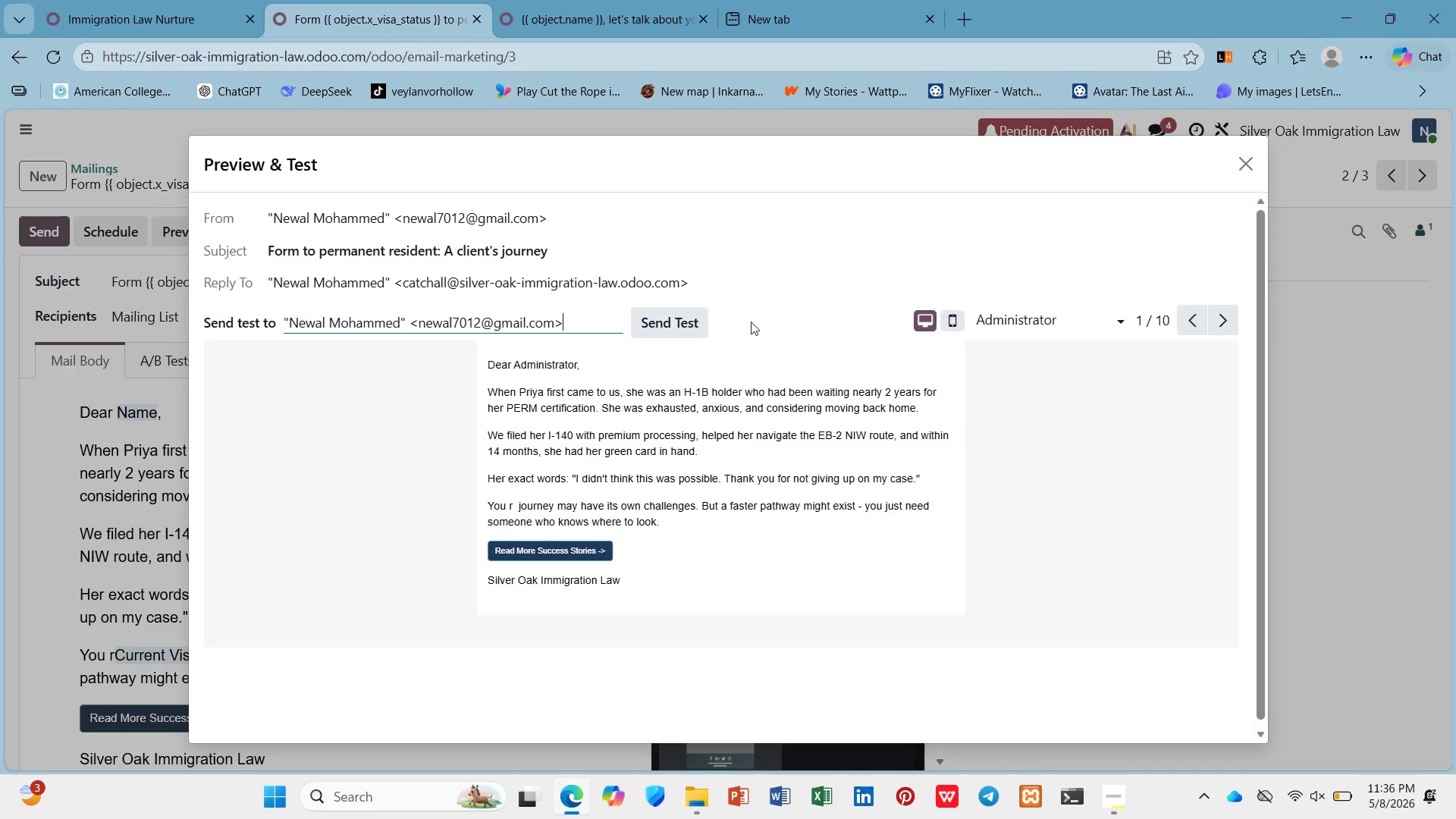 
wait(6.76)
 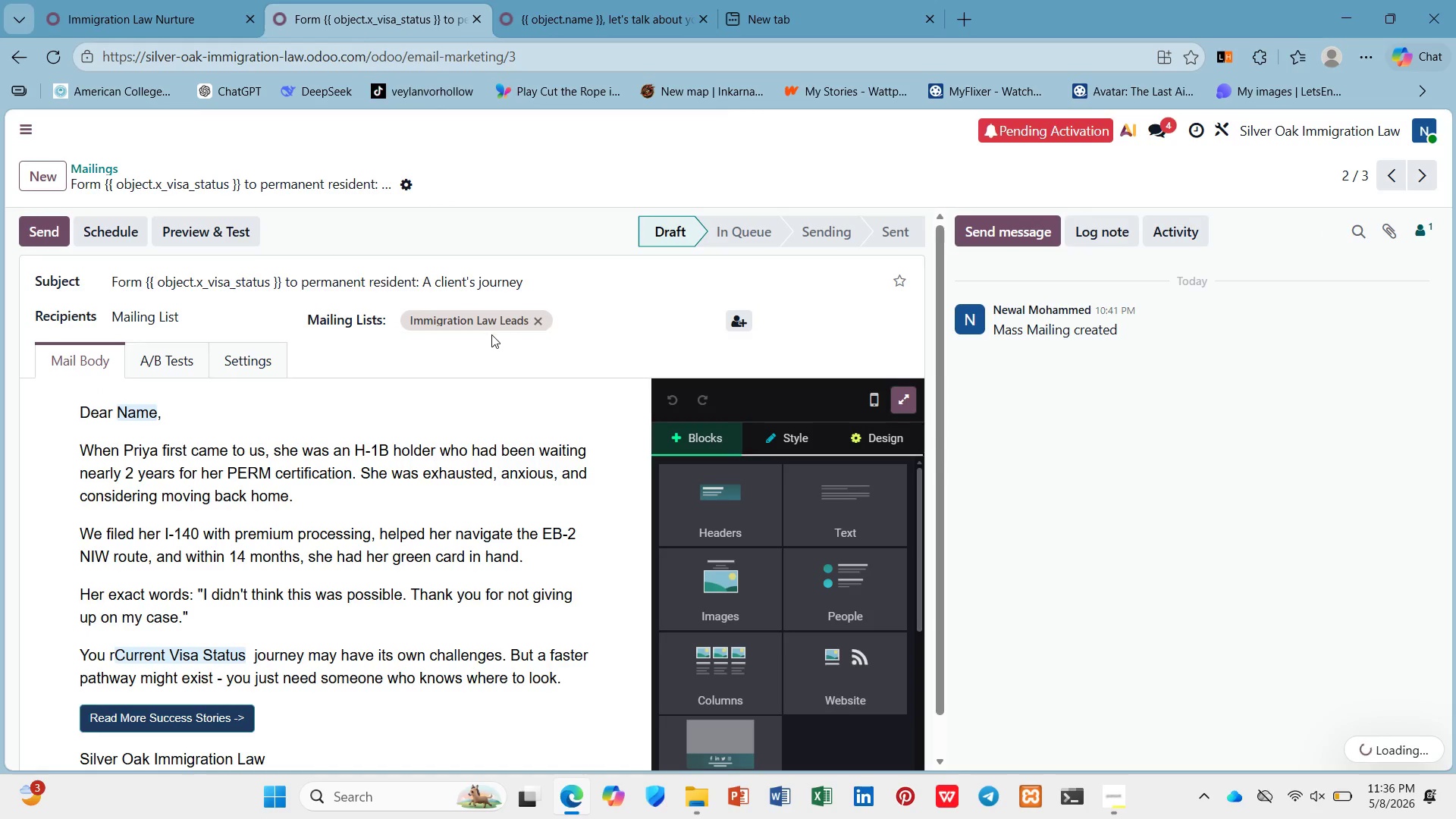 
left_click([1018, 494])
 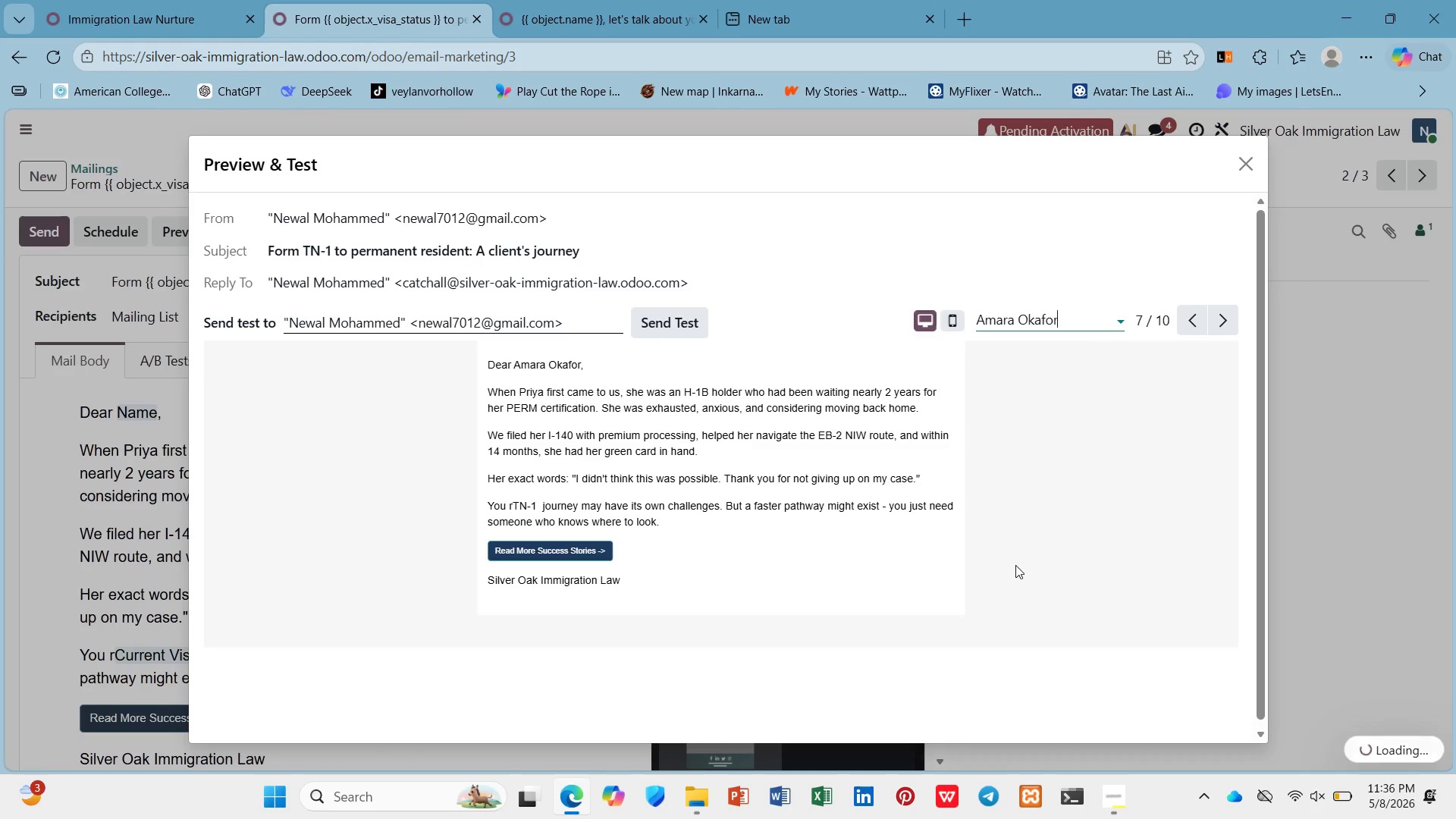 
key(PrintScreen)
 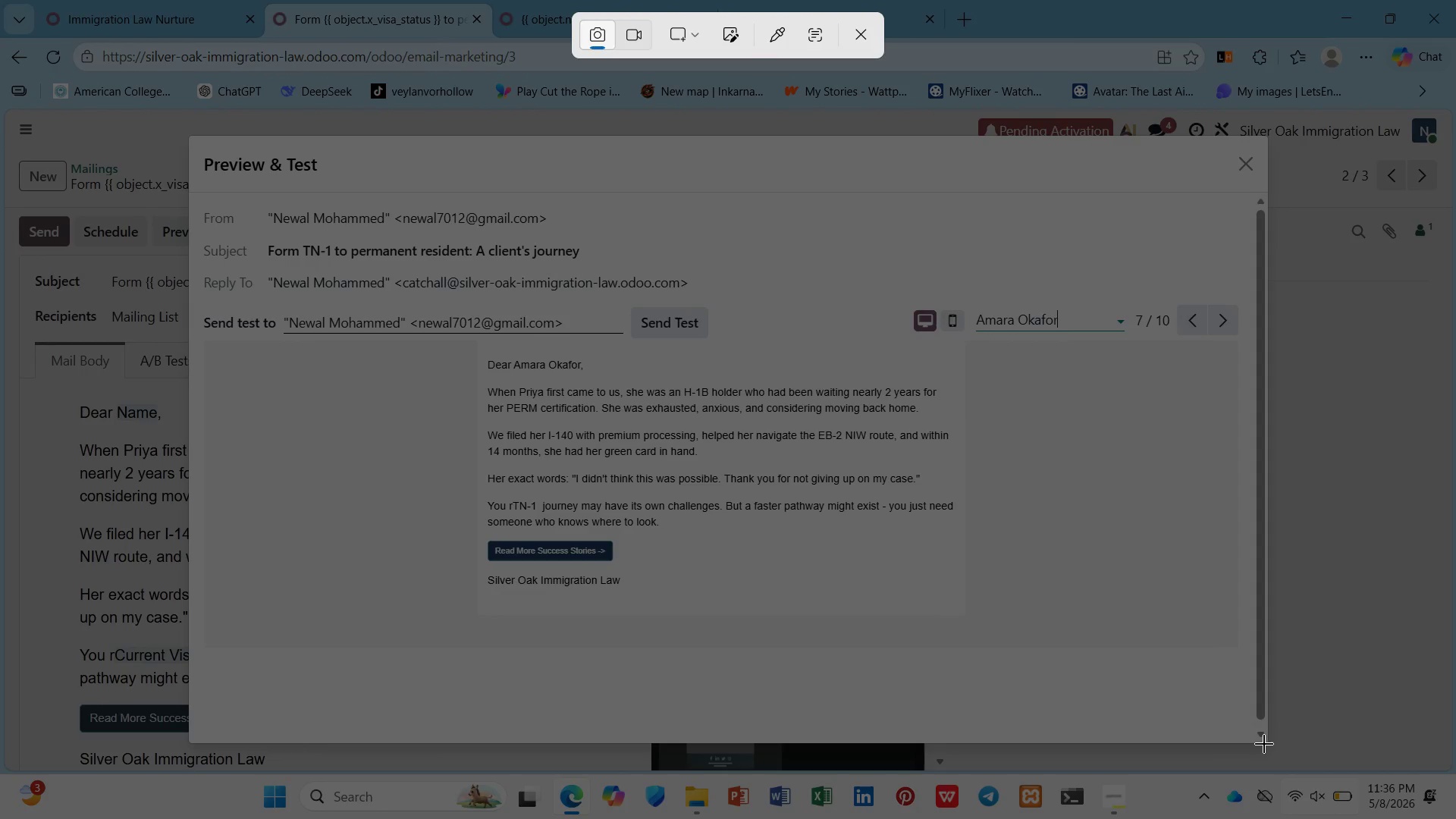 
left_click_drag(start_coordinate=[1266, 742], to_coordinate=[190, 136])
 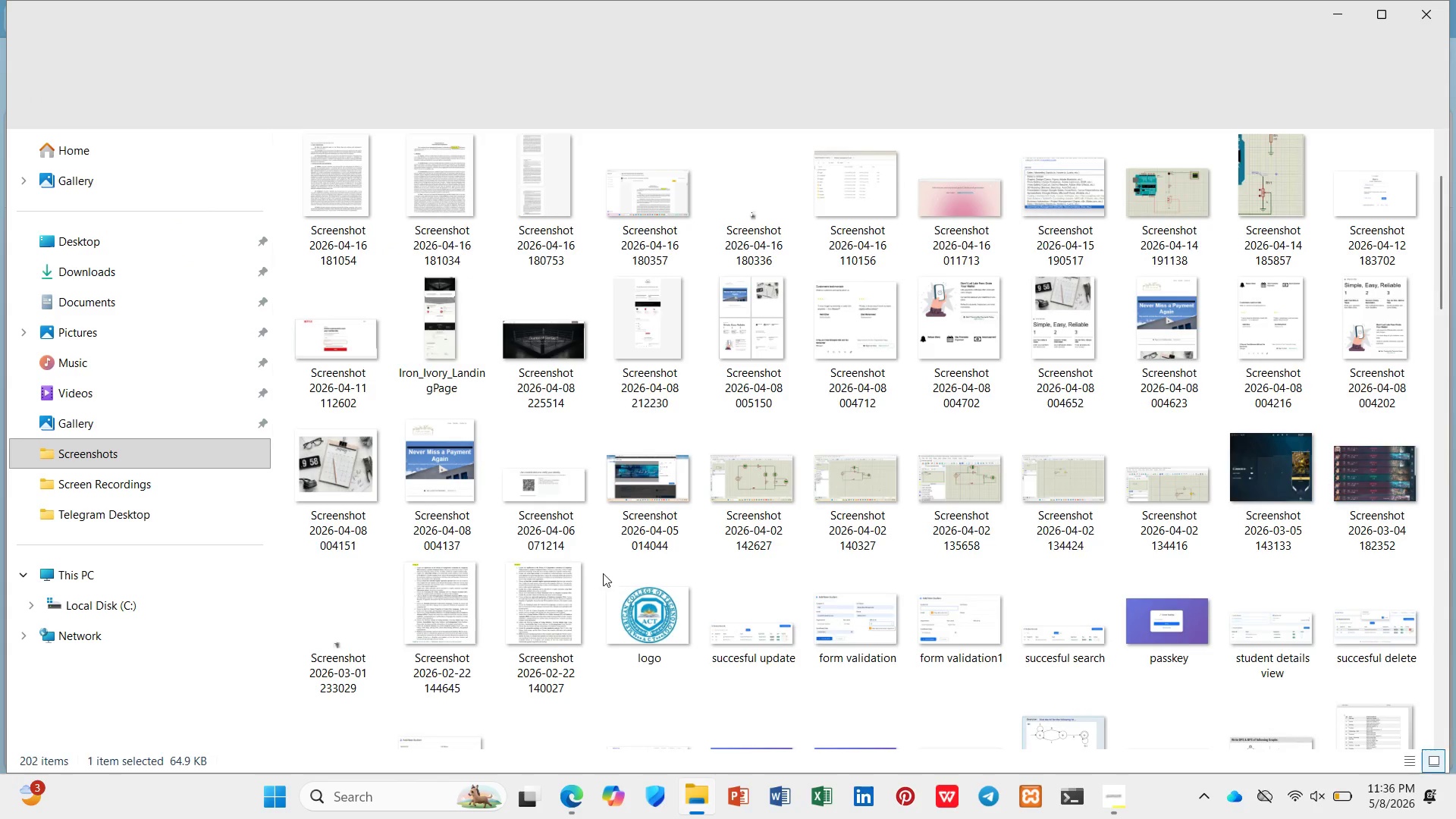 
right_click([339, 212])
 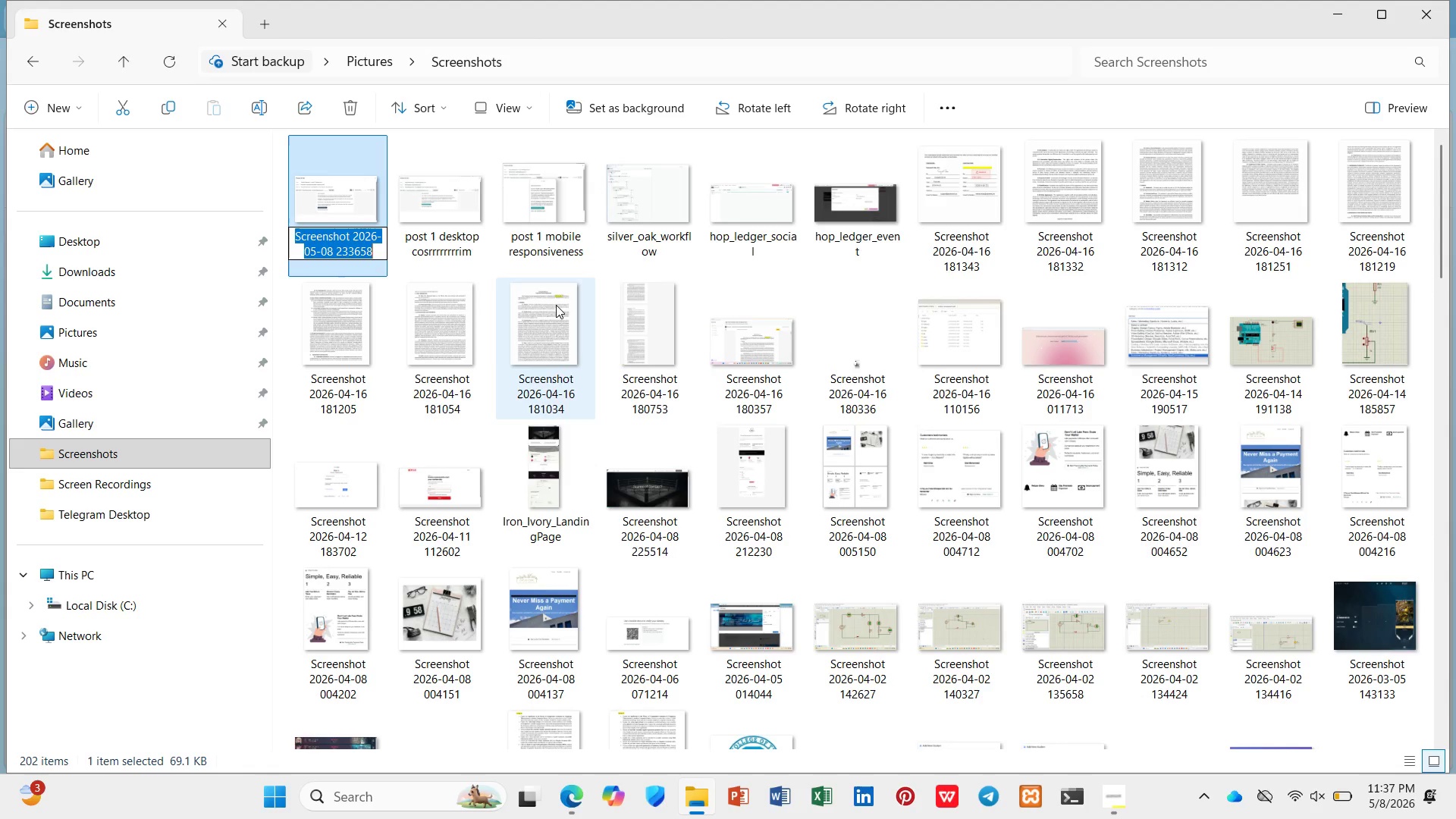 
wait(6.72)
 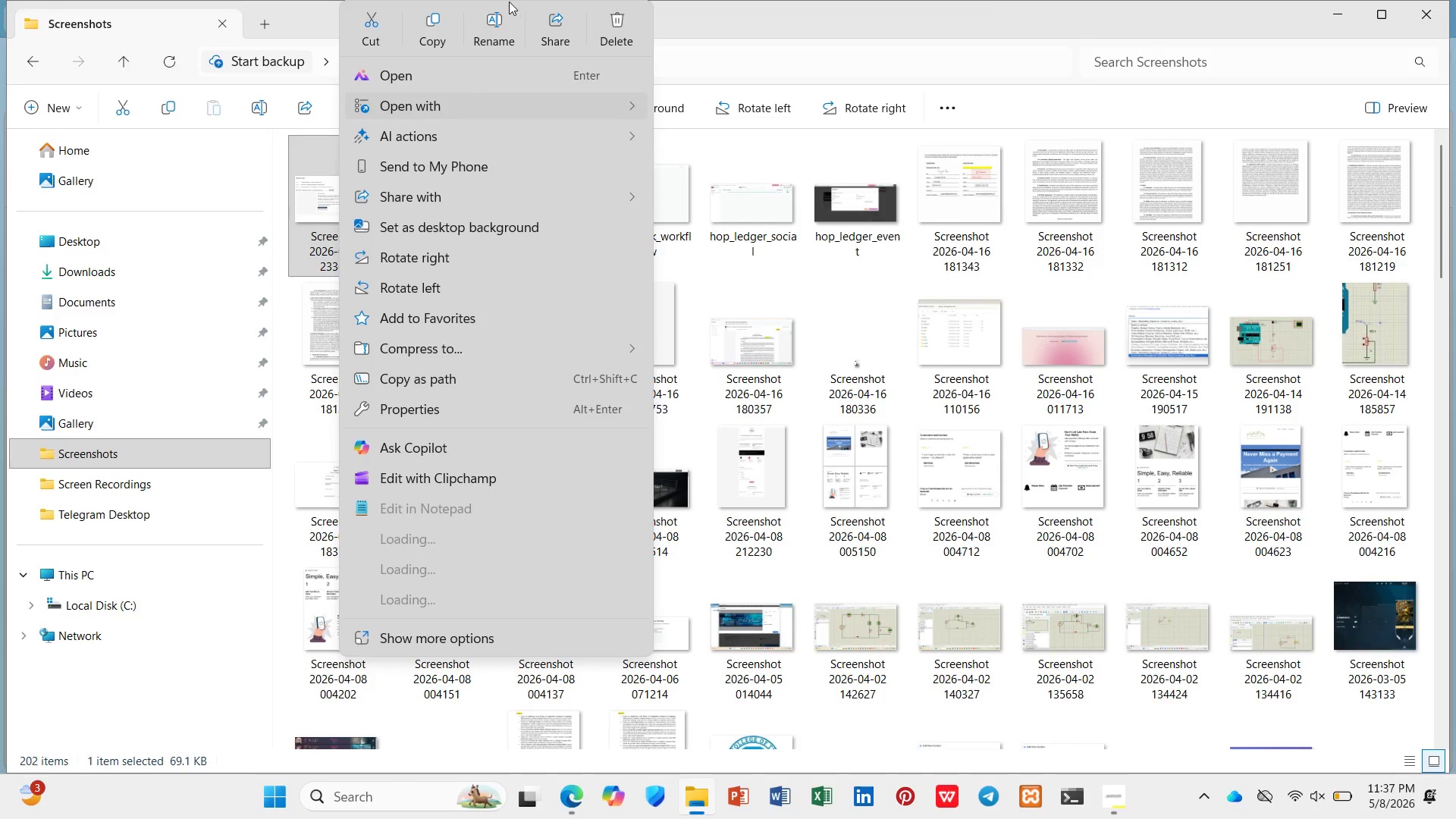 
hold_key(key=P, duration=0.33)
 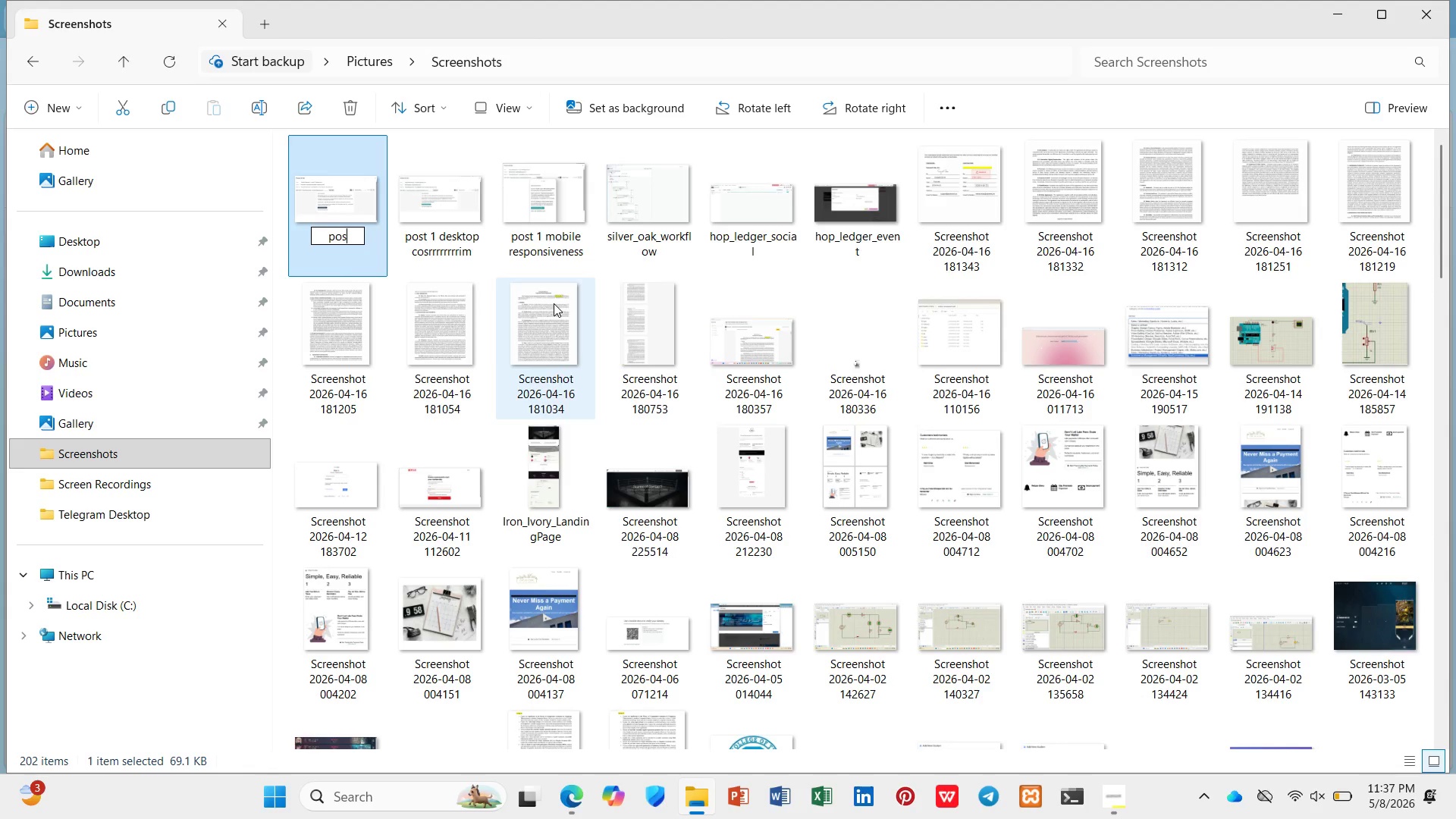 
type(ost 2 preview)
 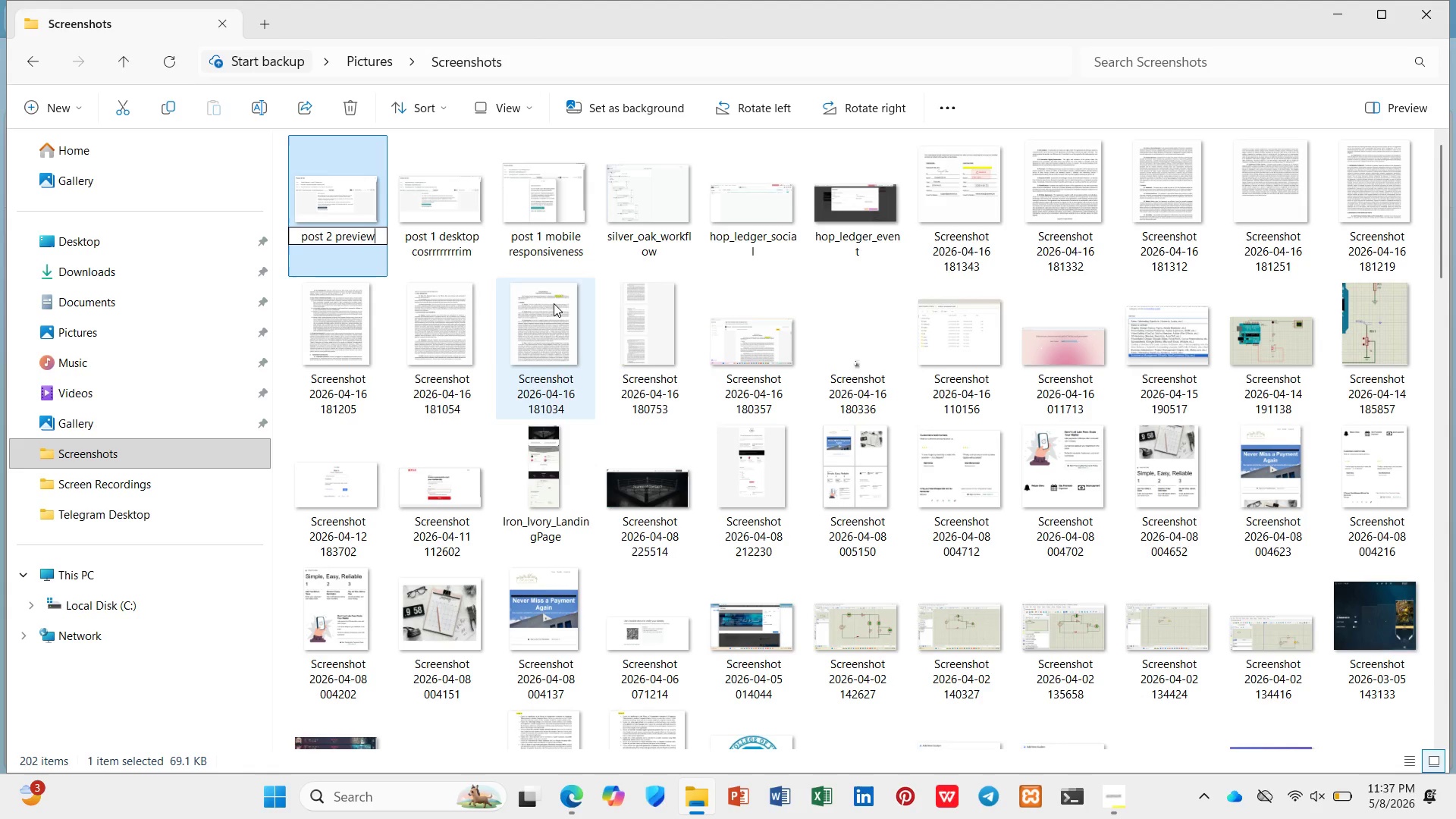 
key(Enter)
 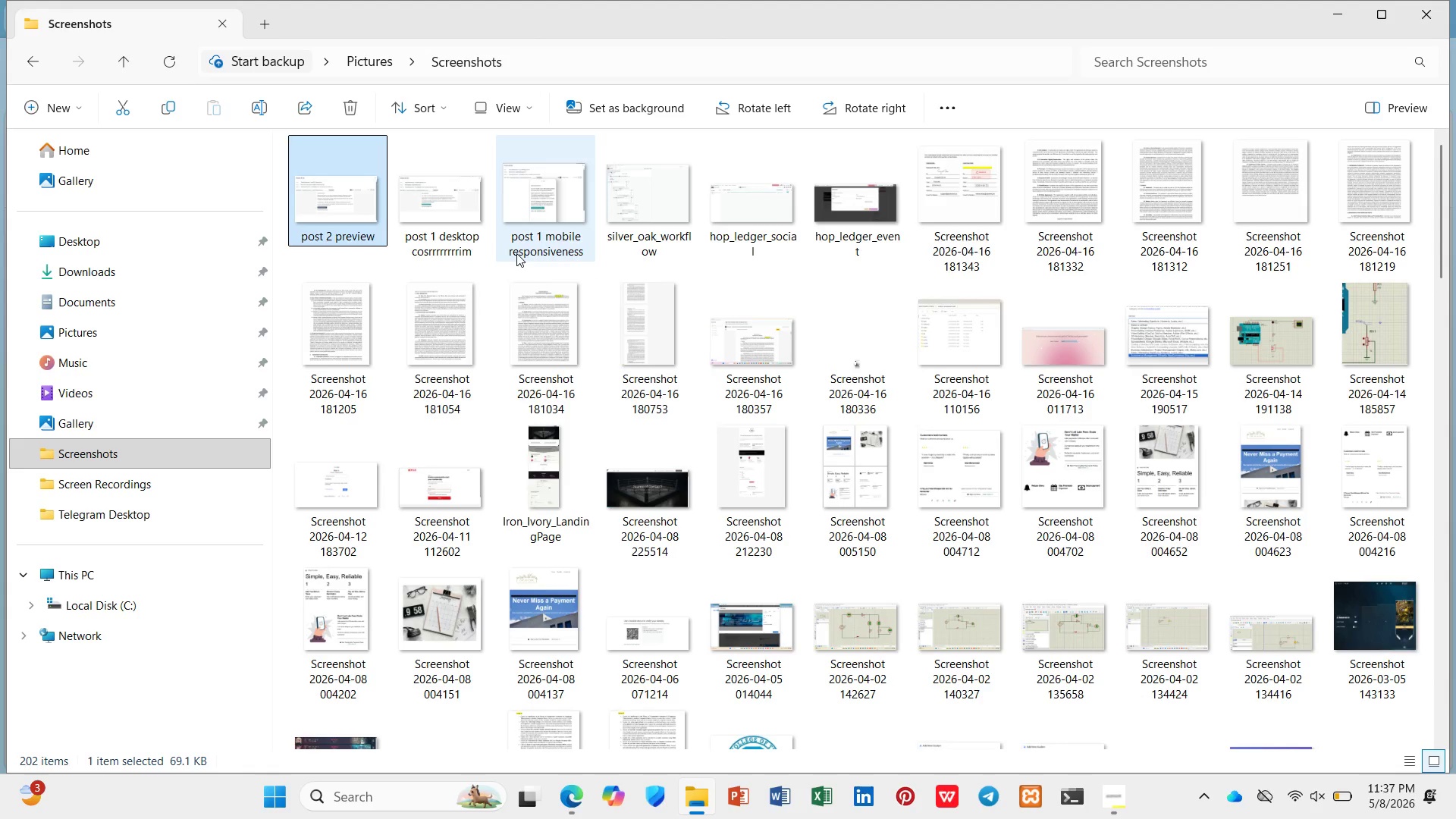 
right_click([473, 249])
 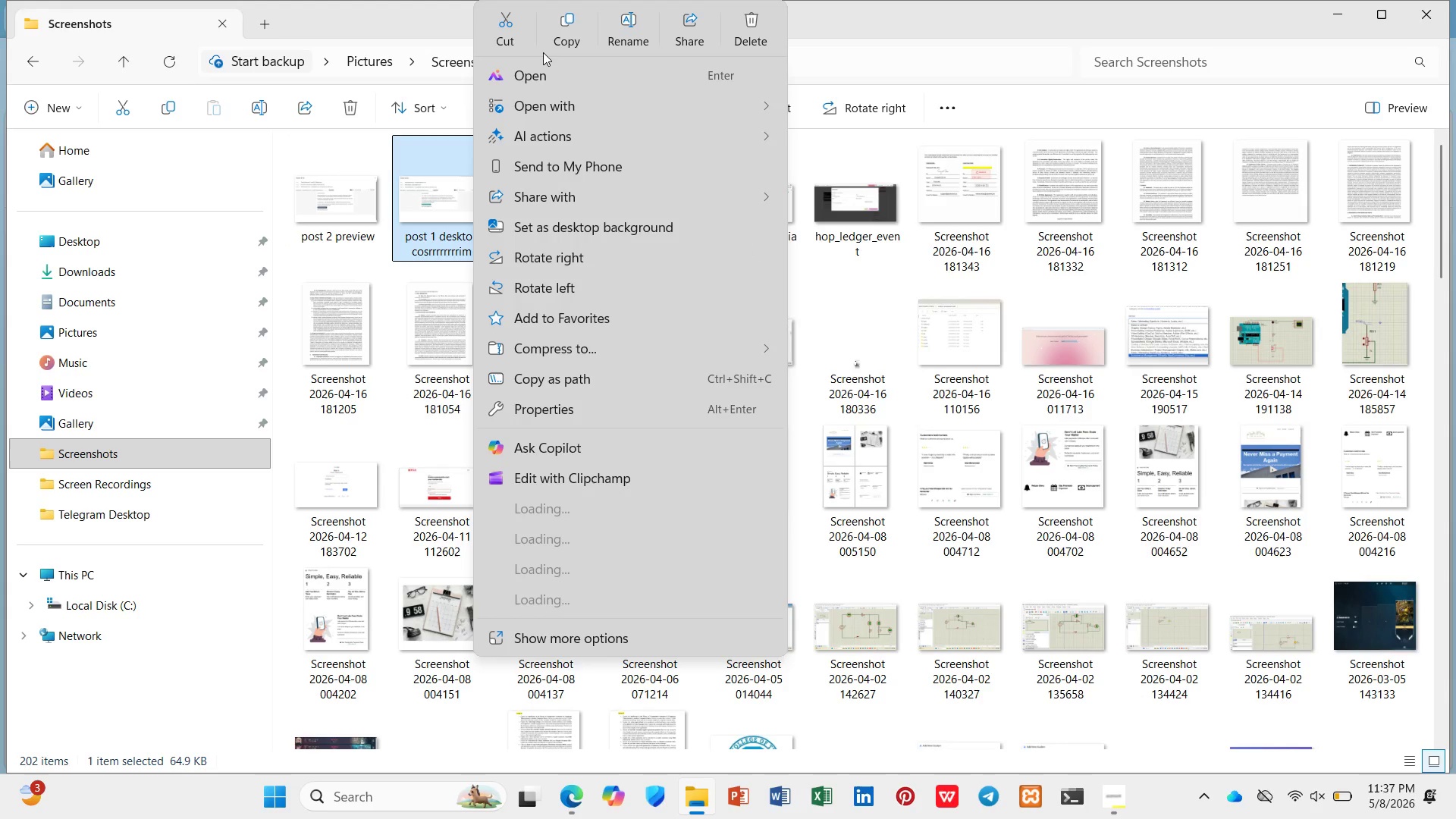 
left_click([629, 16])
 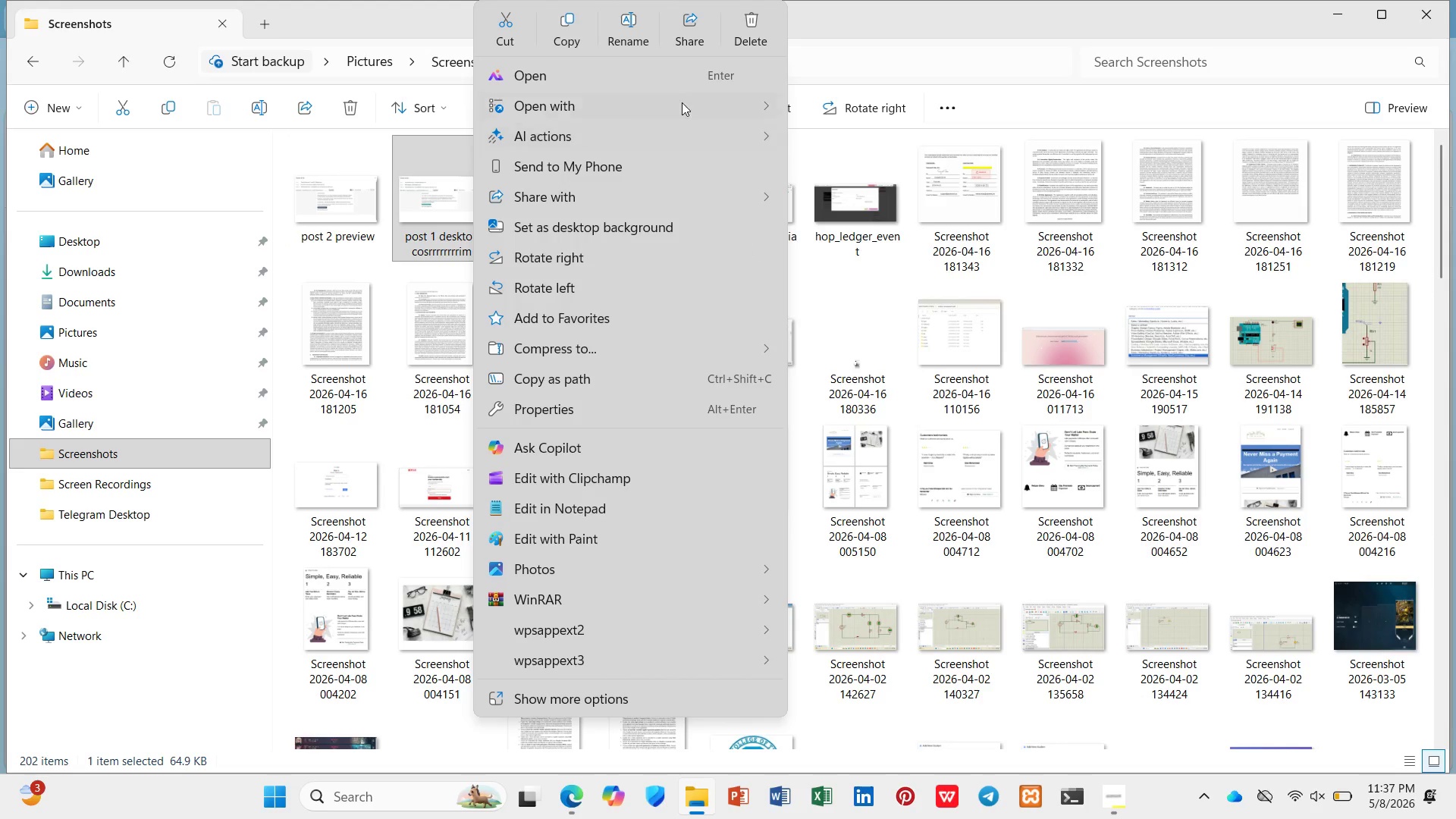 
left_click([642, 27])
 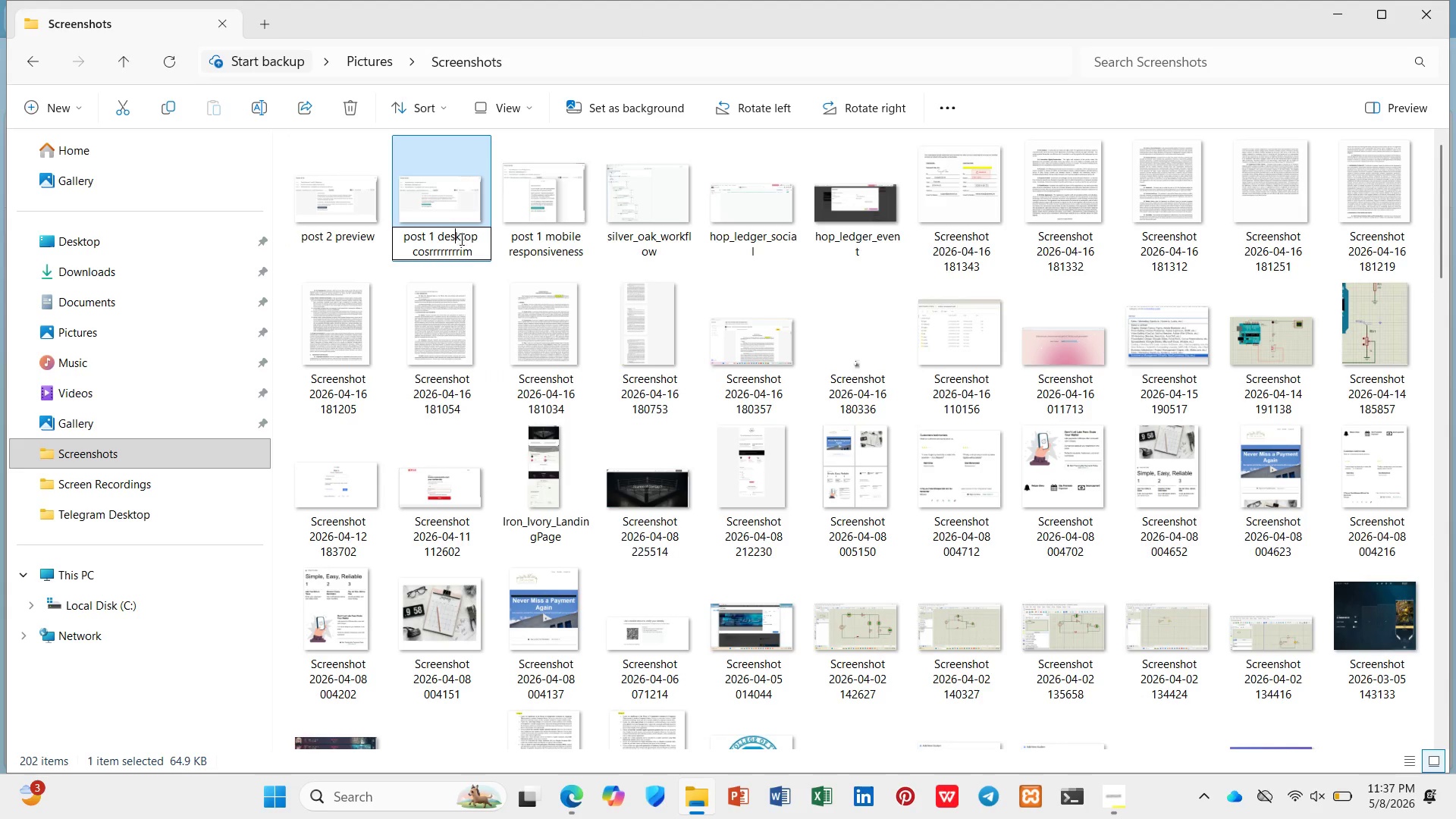 
left_click_drag(start_coordinate=[474, 248], to_coordinate=[413, 260])
 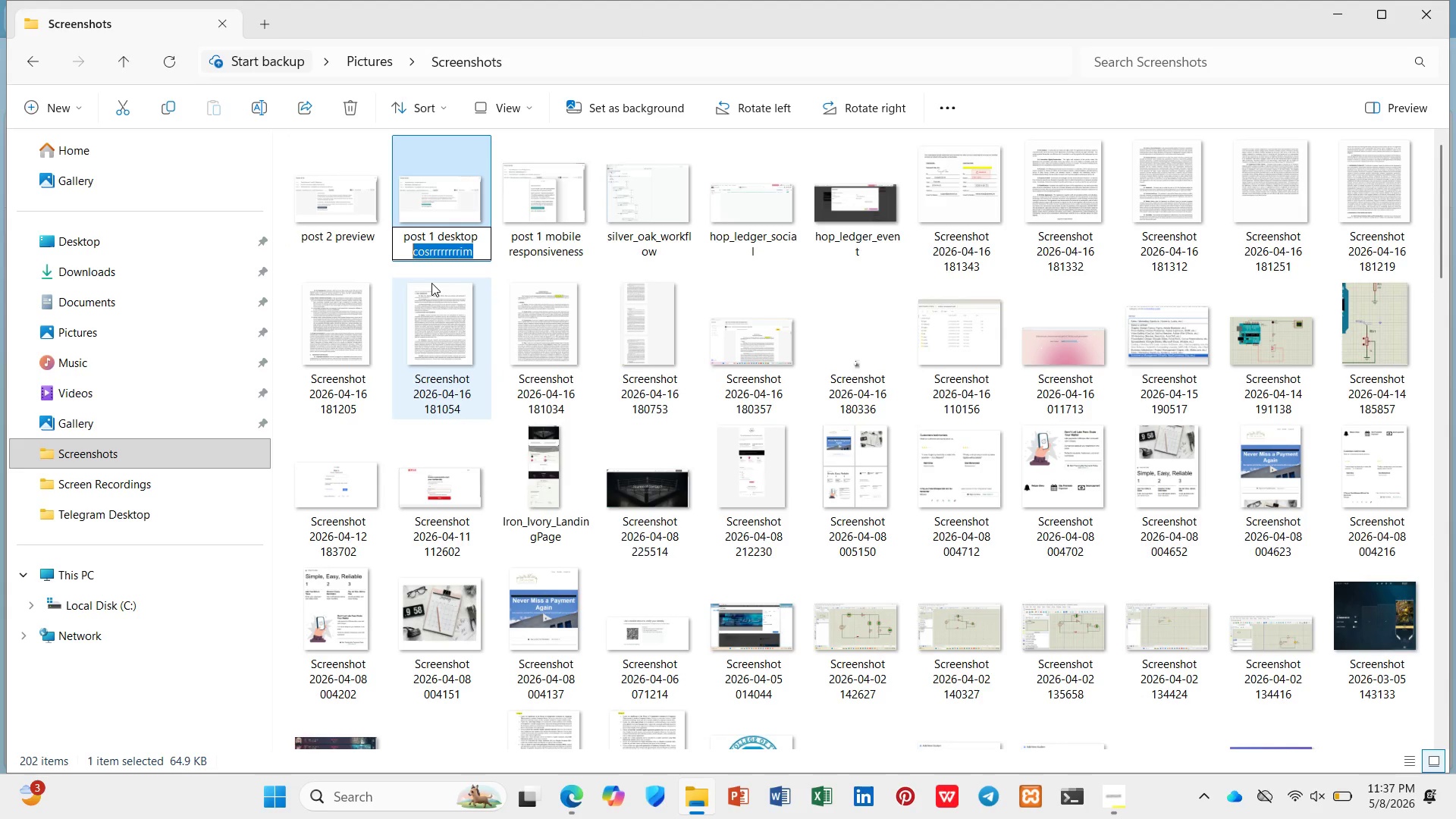 
type(view)
 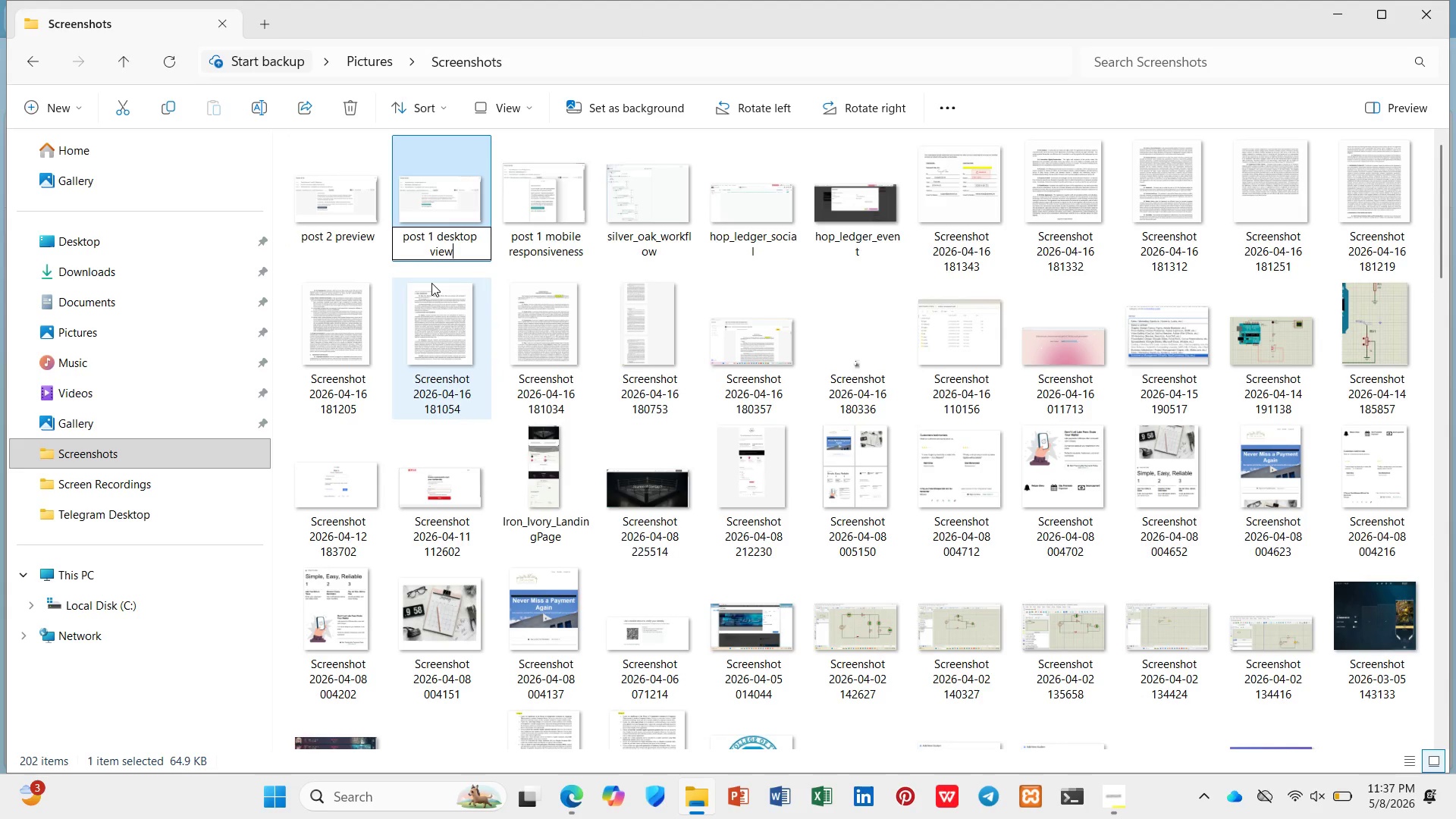 
key(Enter)